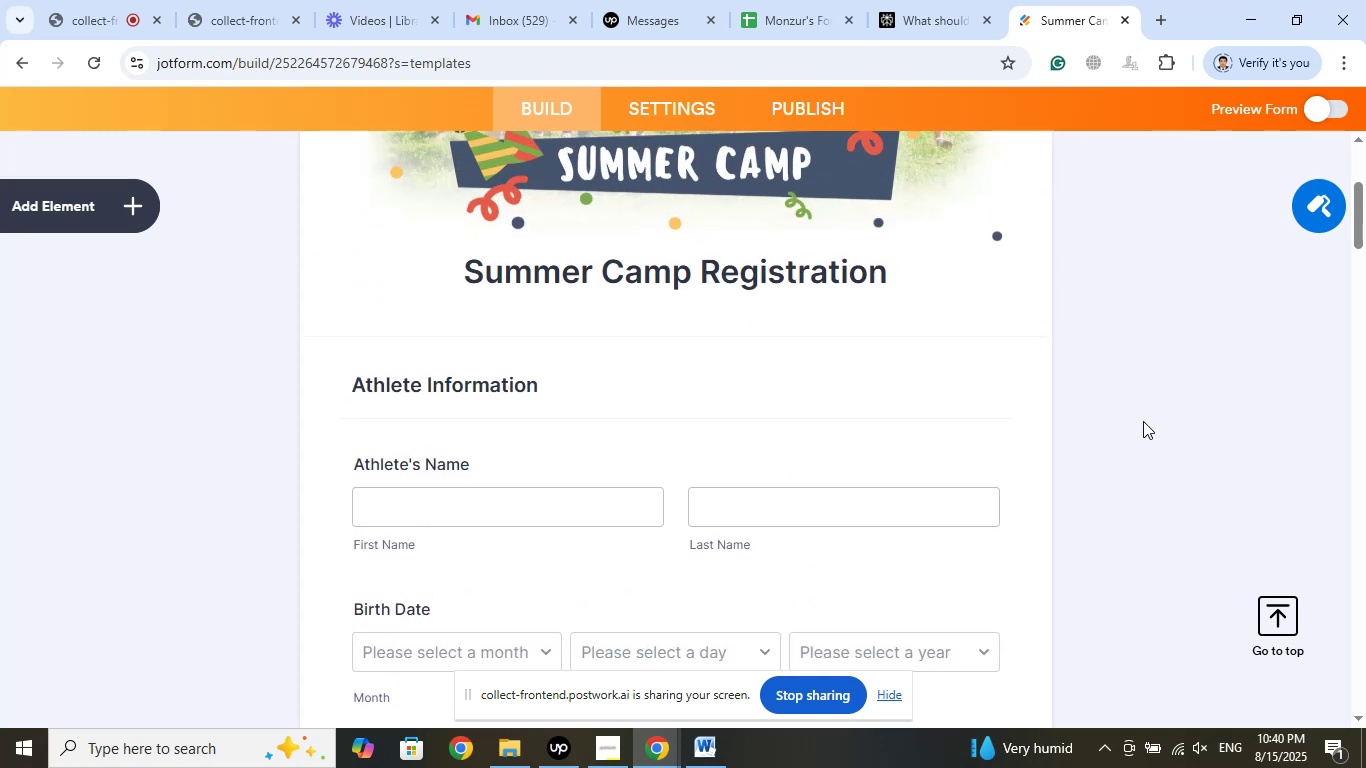 
scroll: coordinate [1113, 417], scroll_direction: down, amount: 4.0
 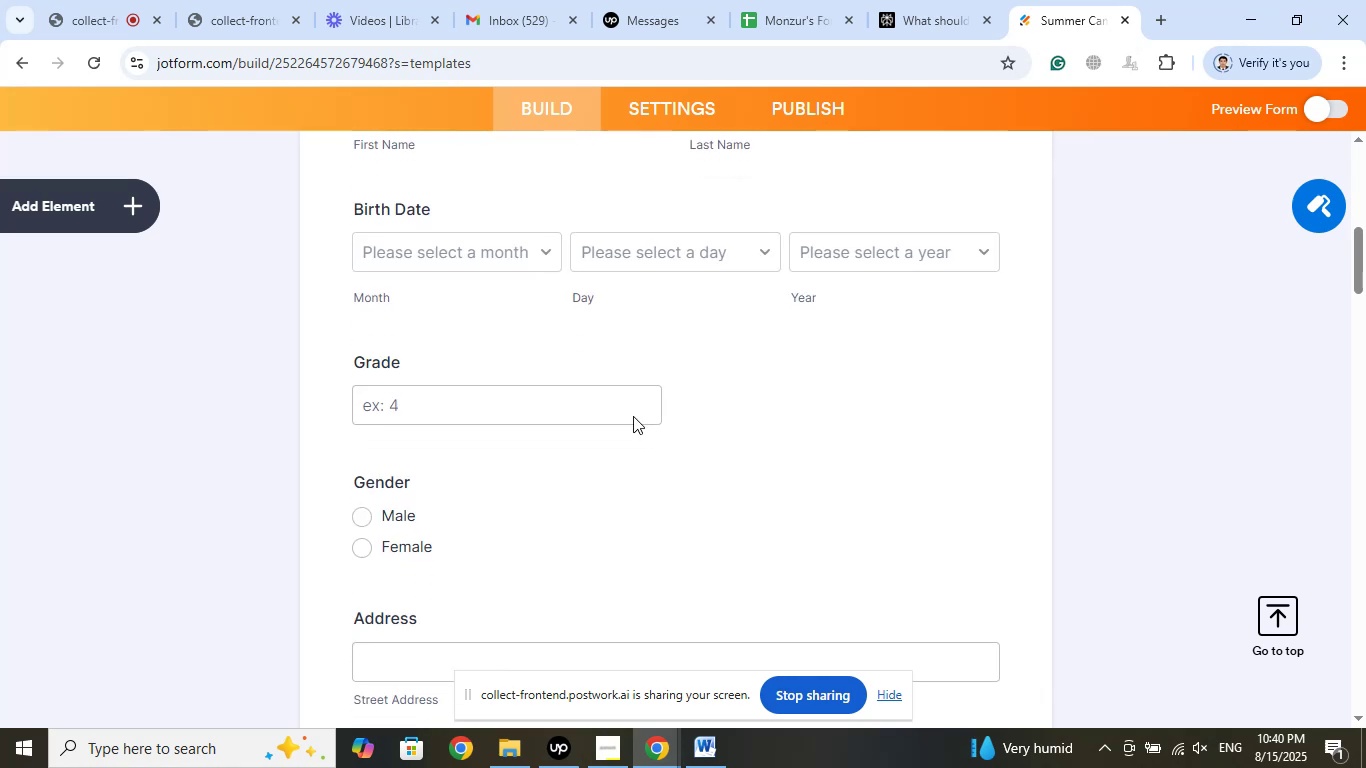 
left_click([583, 406])
 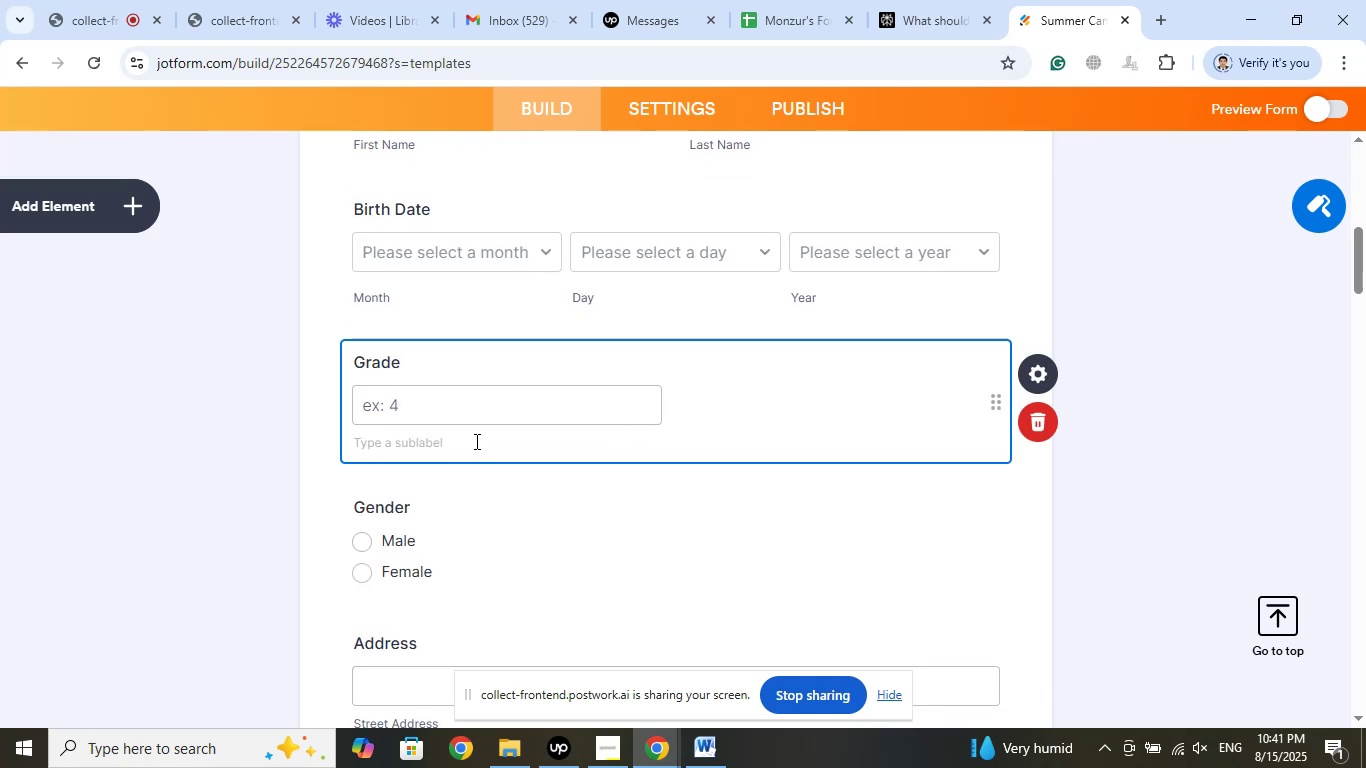 
wait(12.01)
 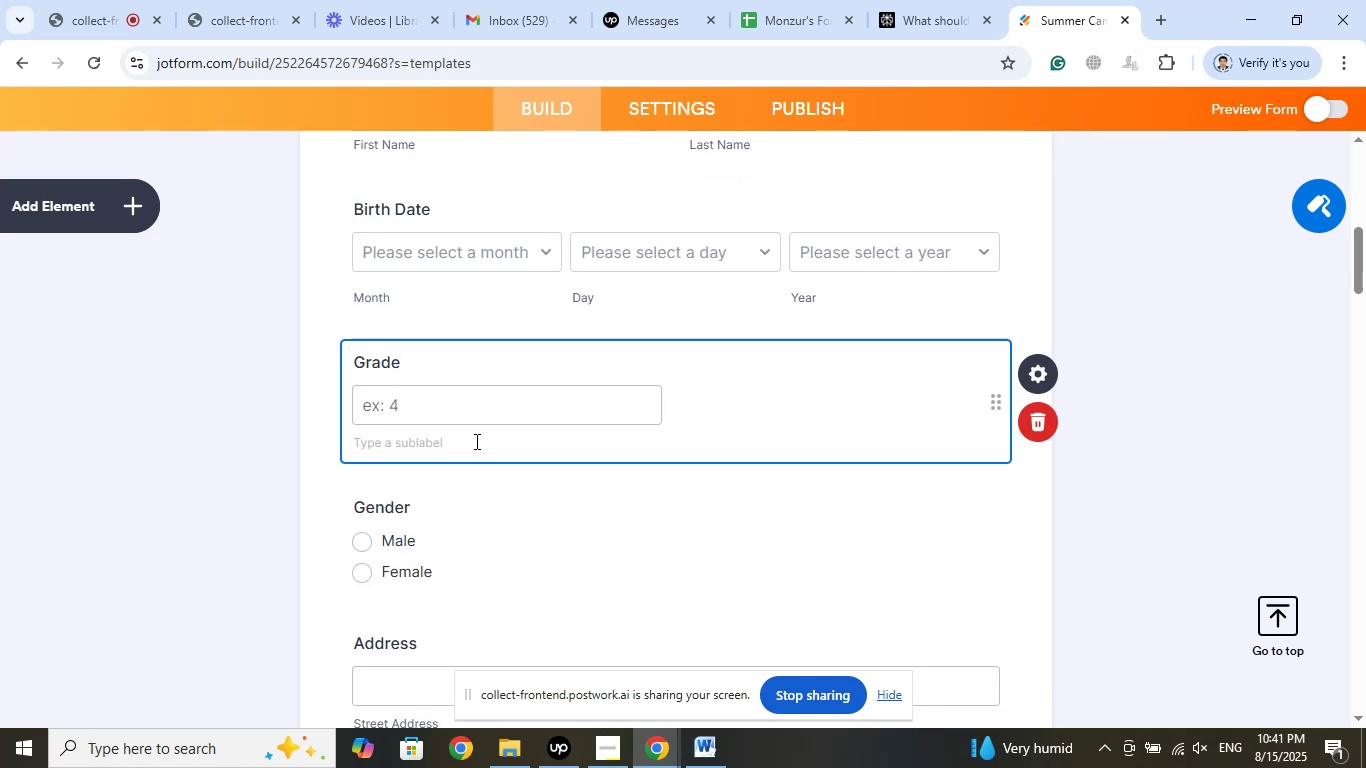 
left_click([452, 412])
 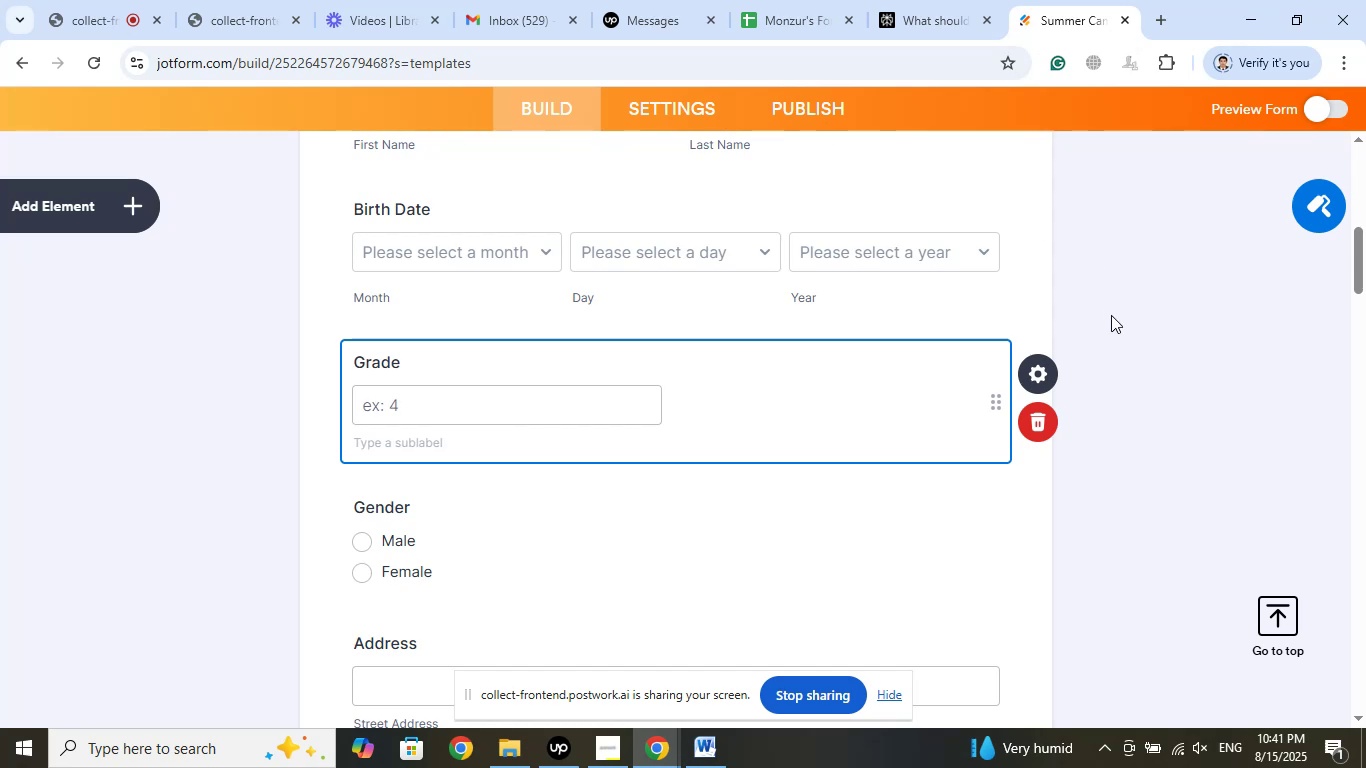 
scroll: coordinate [1120, 368], scroll_direction: down, amount: 8.0
 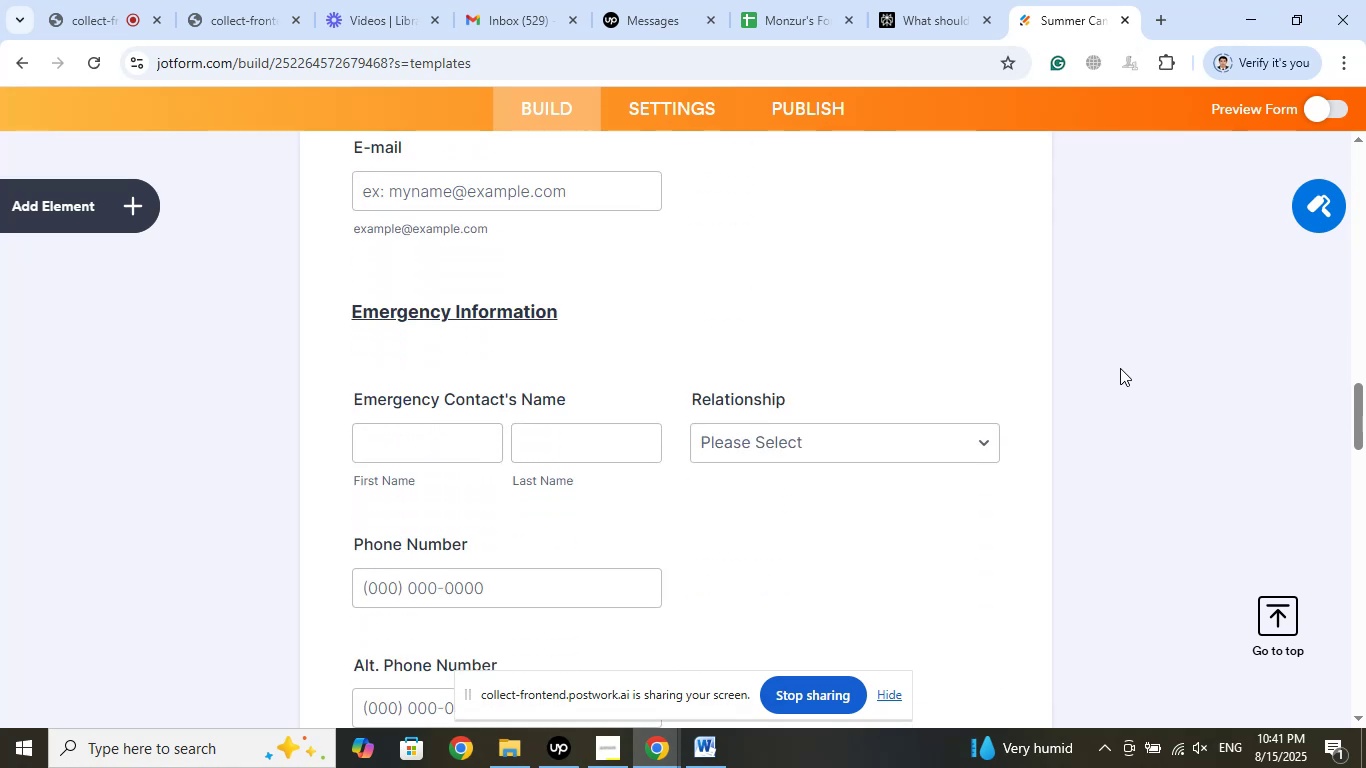 
scroll: coordinate [1120, 368], scroll_direction: down, amount: 3.0
 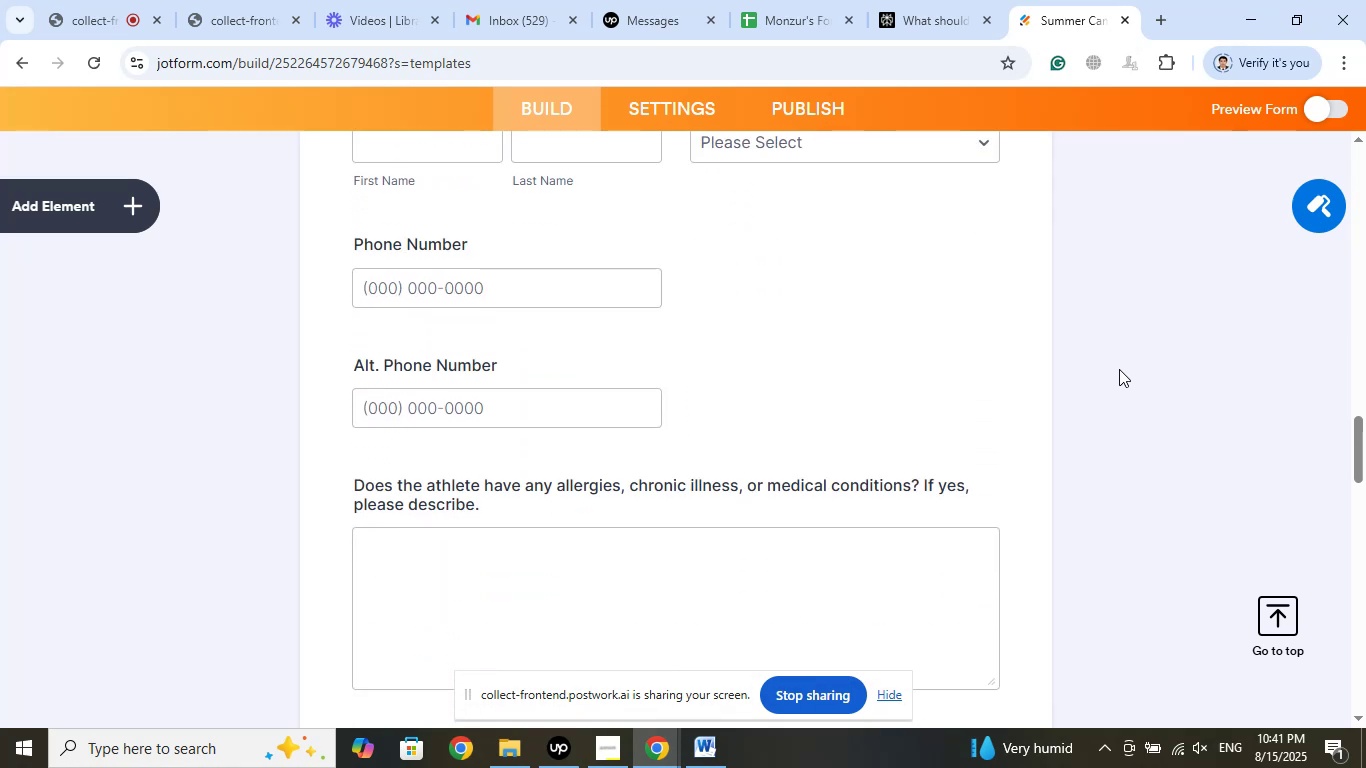 
scroll: coordinate [1116, 368], scroll_direction: up, amount: 1.0
 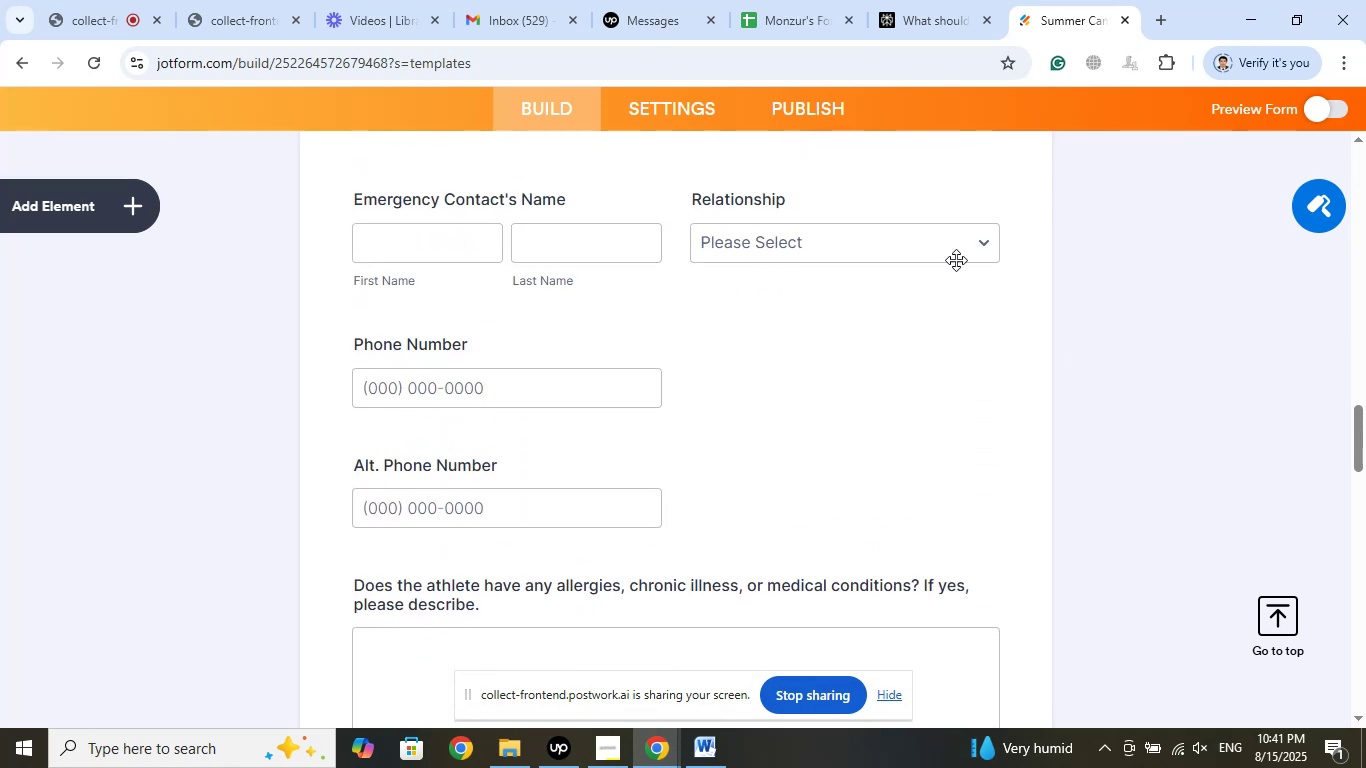 
left_click([956, 243])
 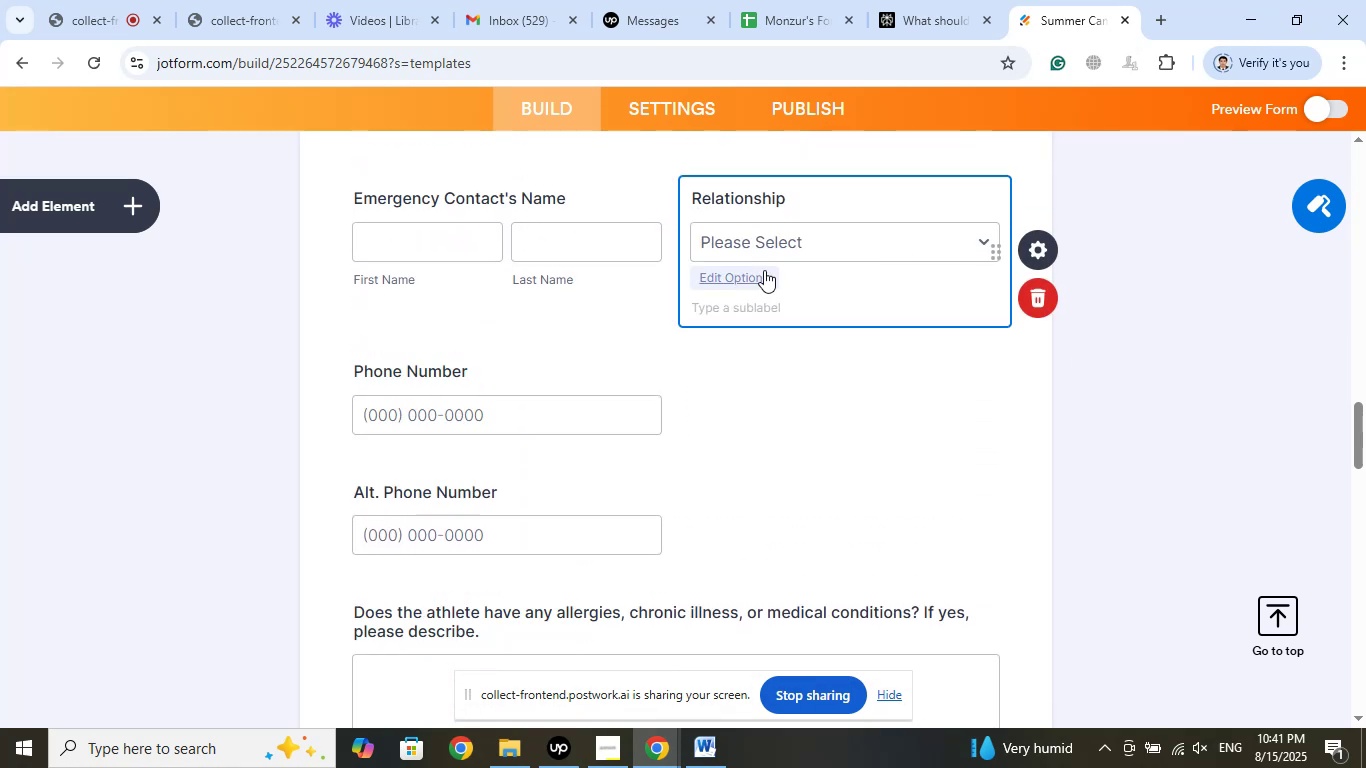 
left_click([745, 282])
 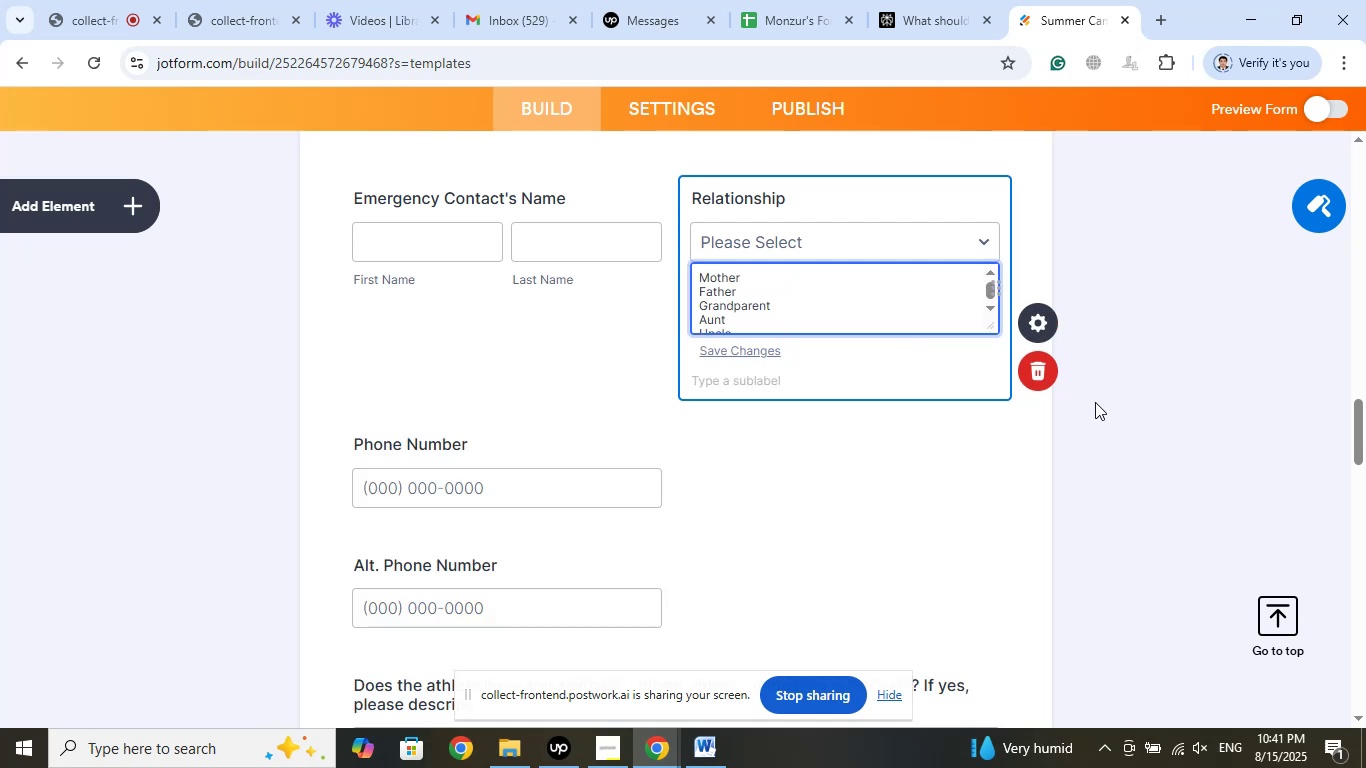 
left_click([1099, 398])
 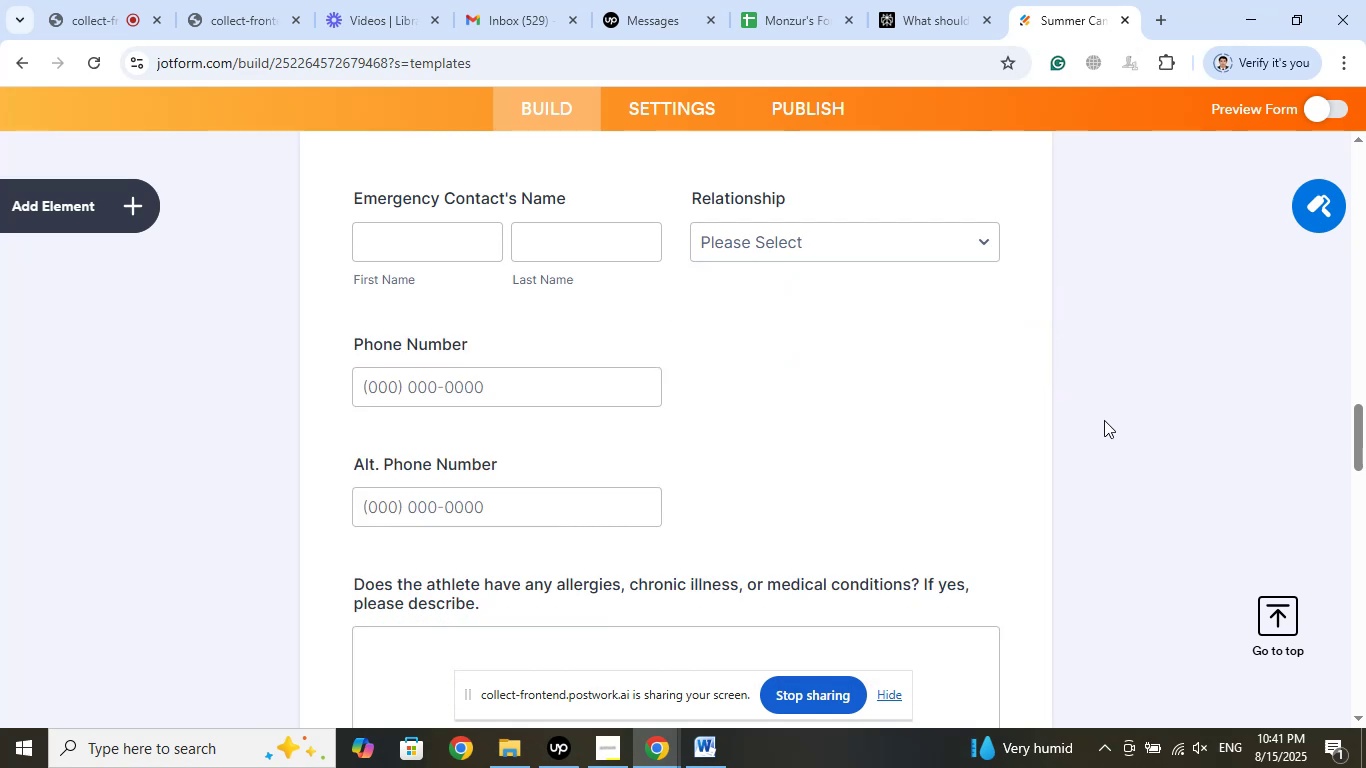 
scroll: coordinate [1104, 420], scroll_direction: down, amount: 1.0
 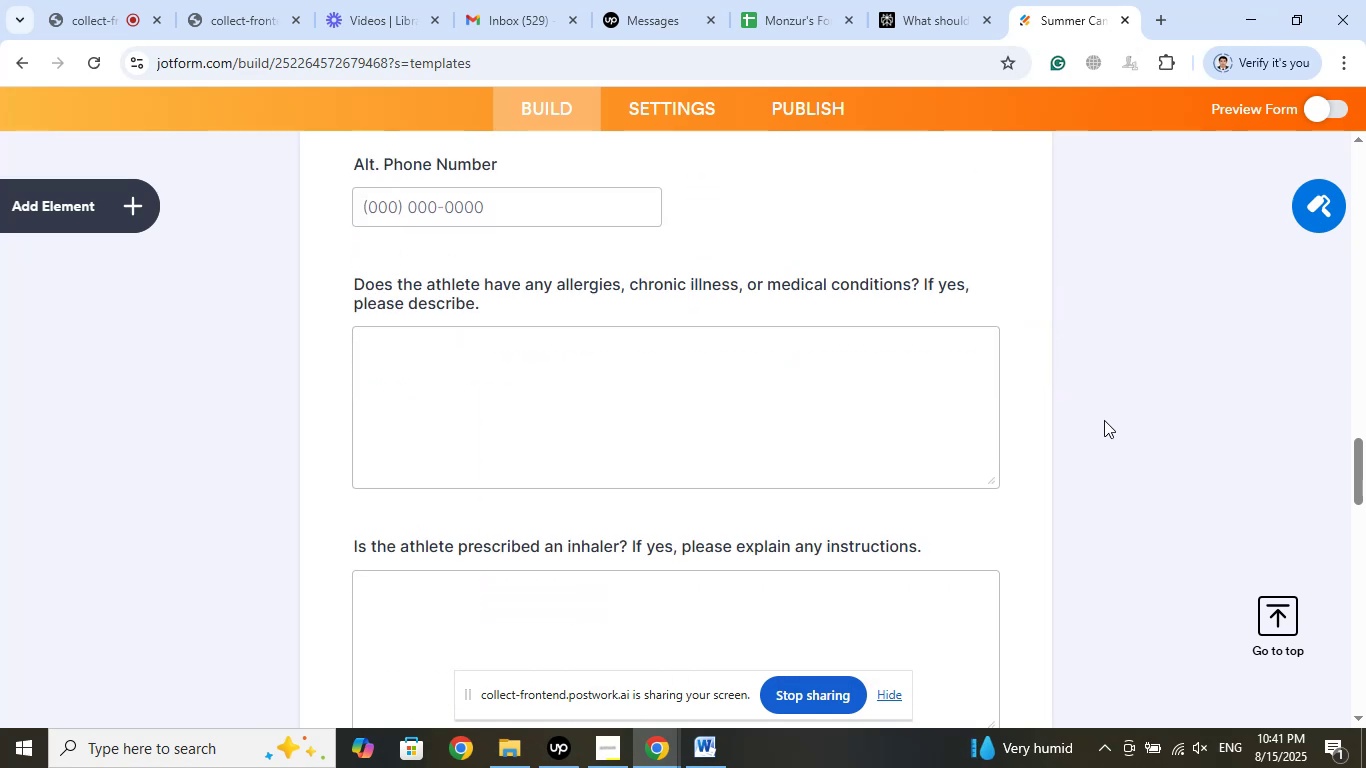 
wait(5.68)
 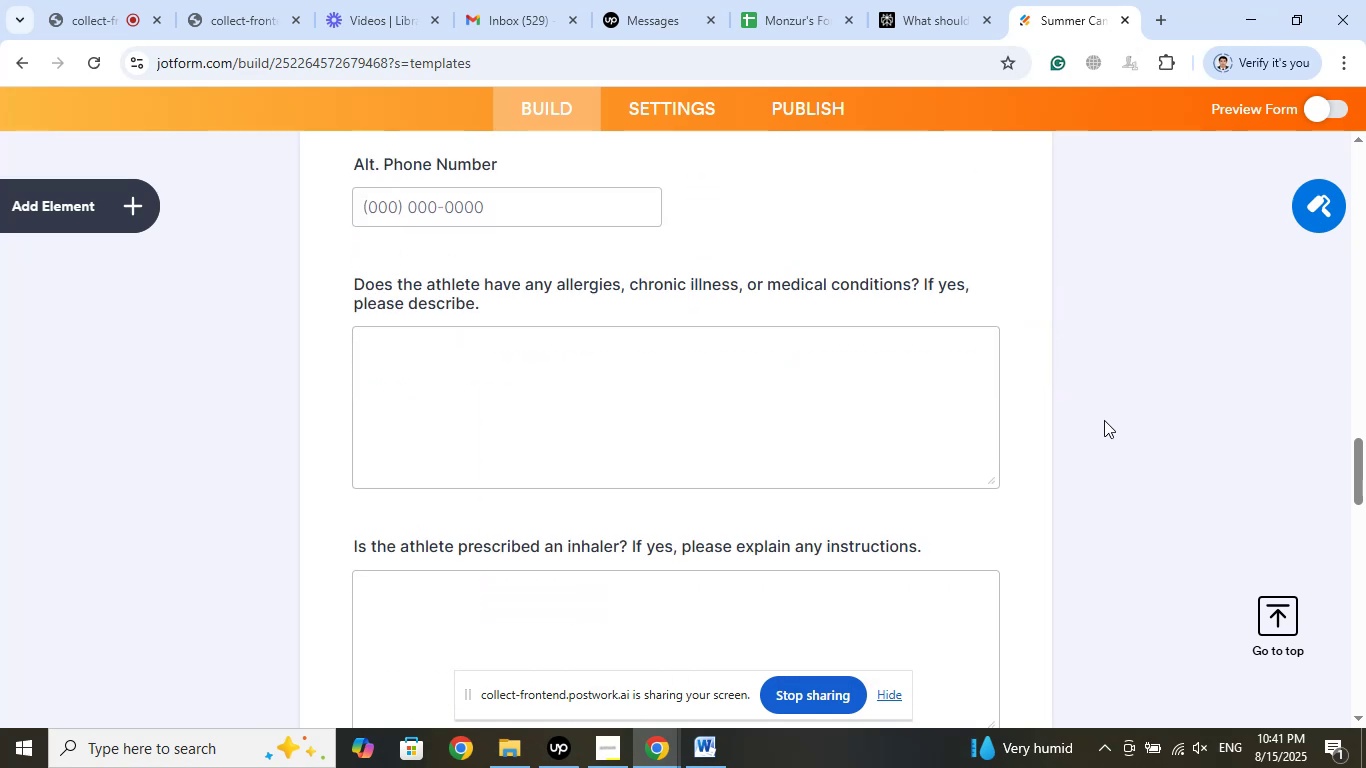 
scroll: coordinate [1105, 420], scroll_direction: down, amount: 13.0
 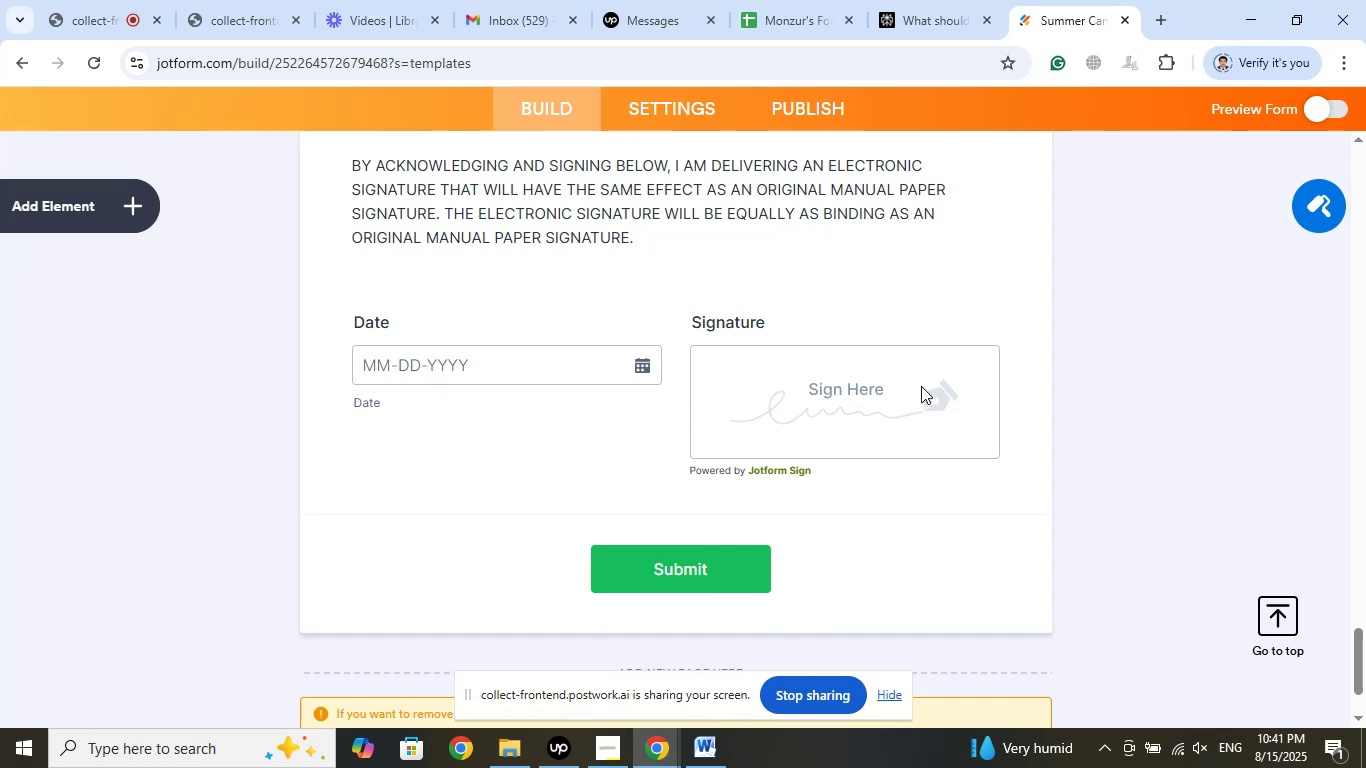 
left_click([872, 386])
 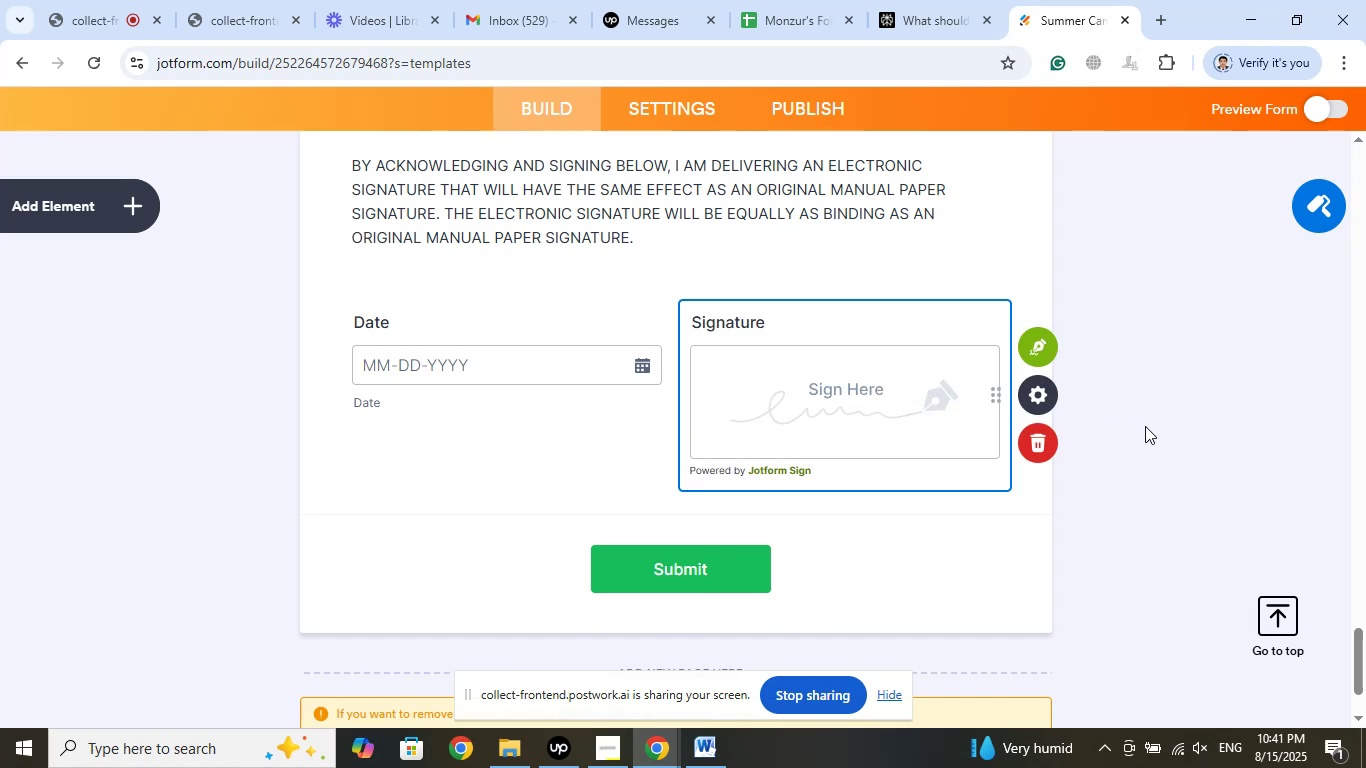 
left_click([1155, 465])
 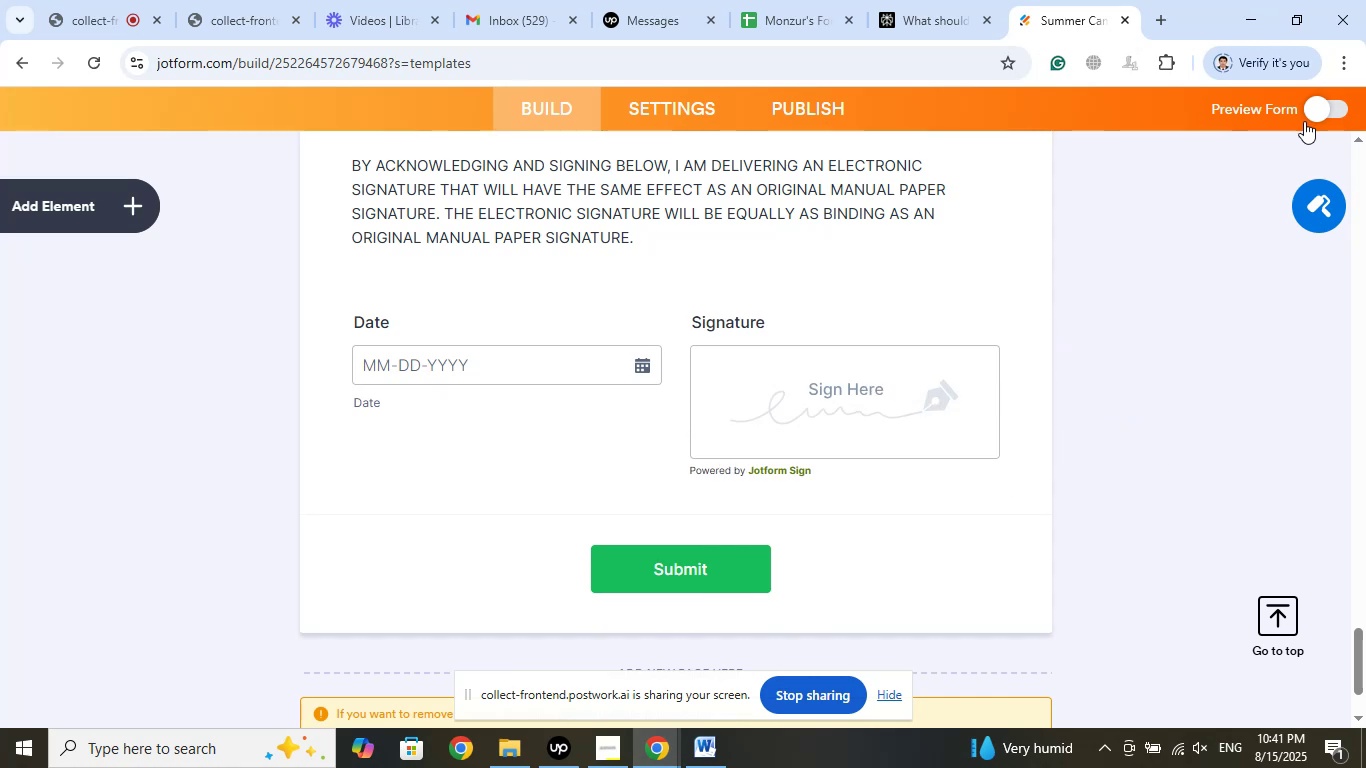 
left_click([1305, 121])
 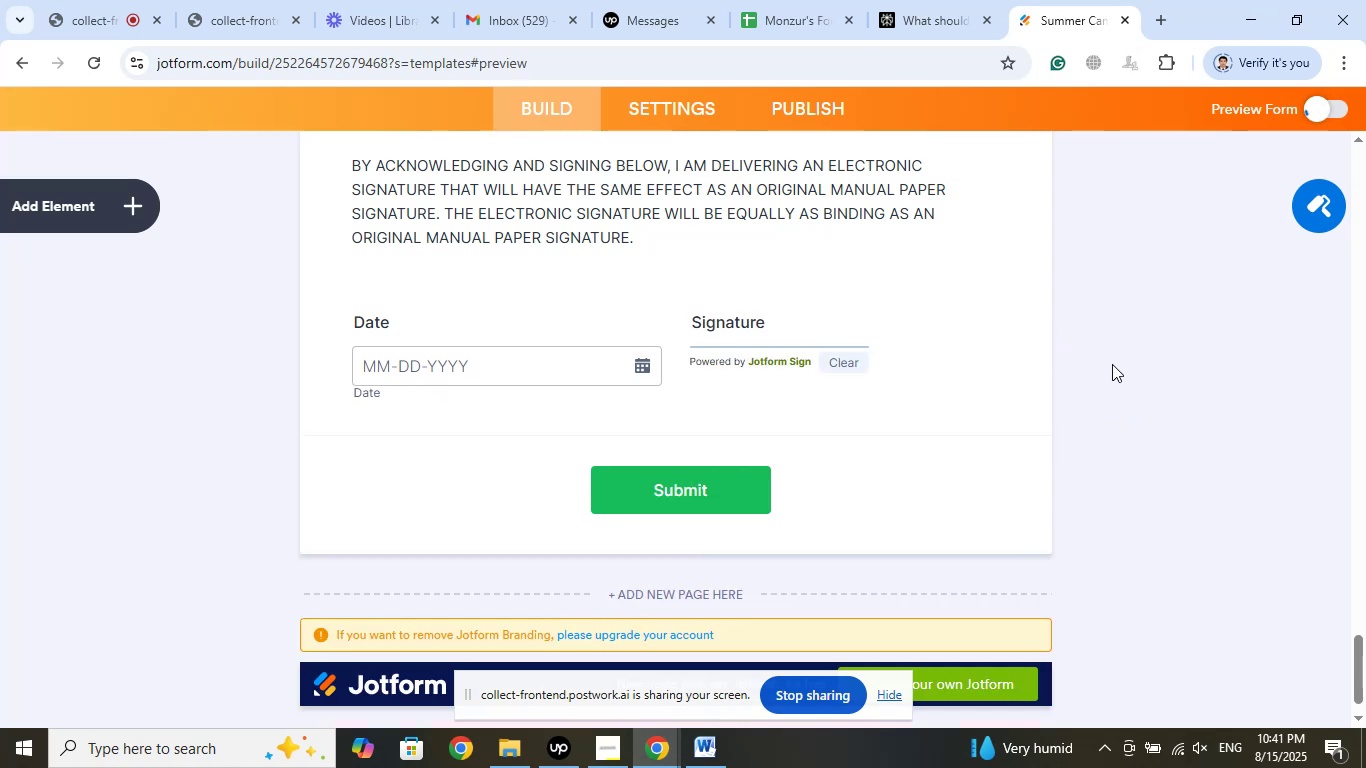 
wait(8.45)
 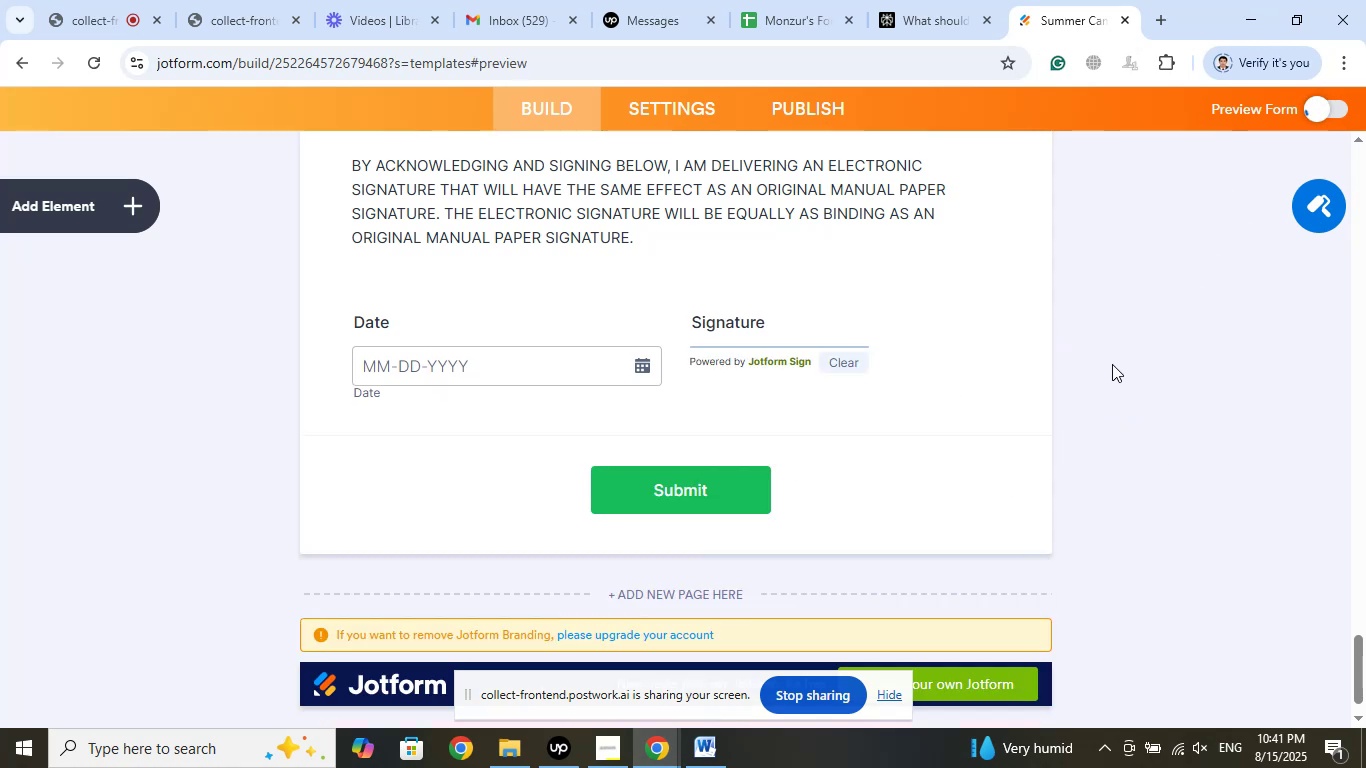 
scroll: coordinate [1115, 351], scroll_direction: down, amount: 2.0
 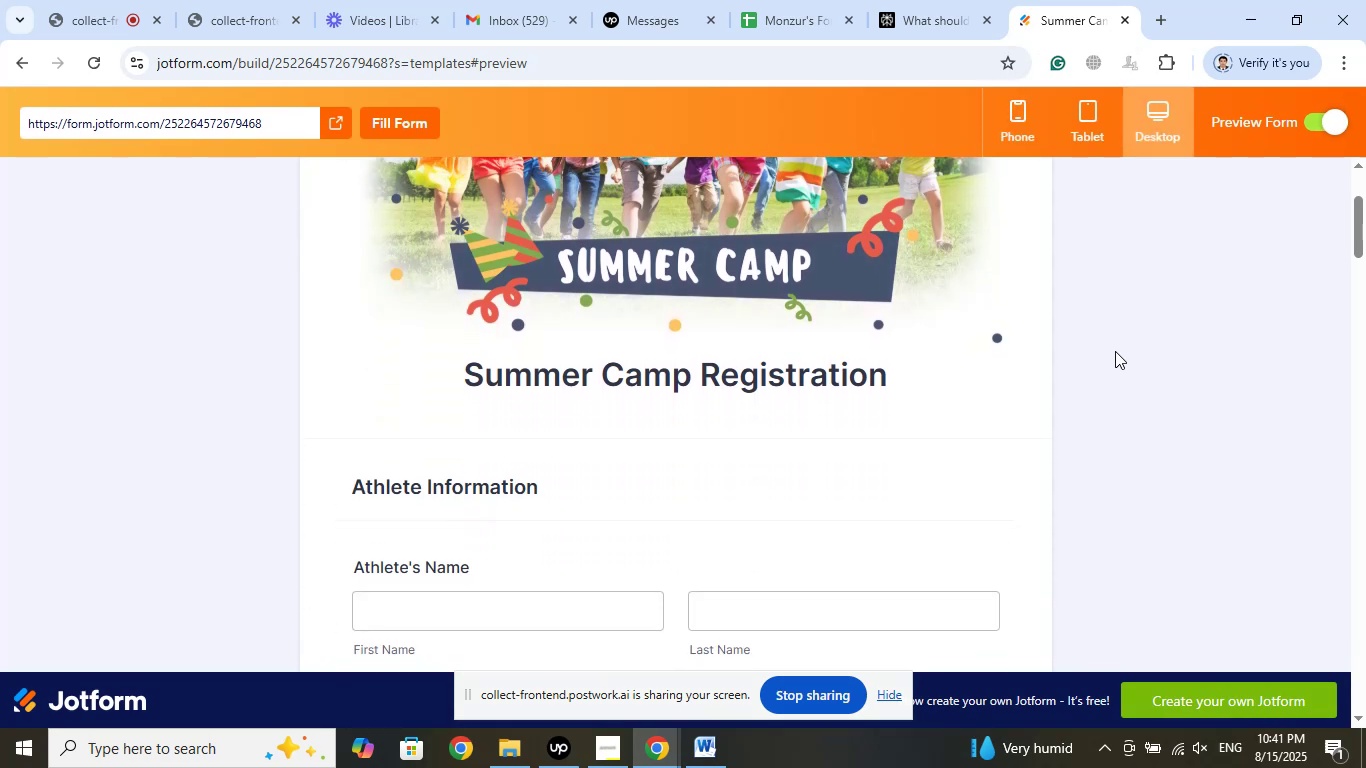 
scroll: coordinate [1115, 351], scroll_direction: up, amount: 2.0
 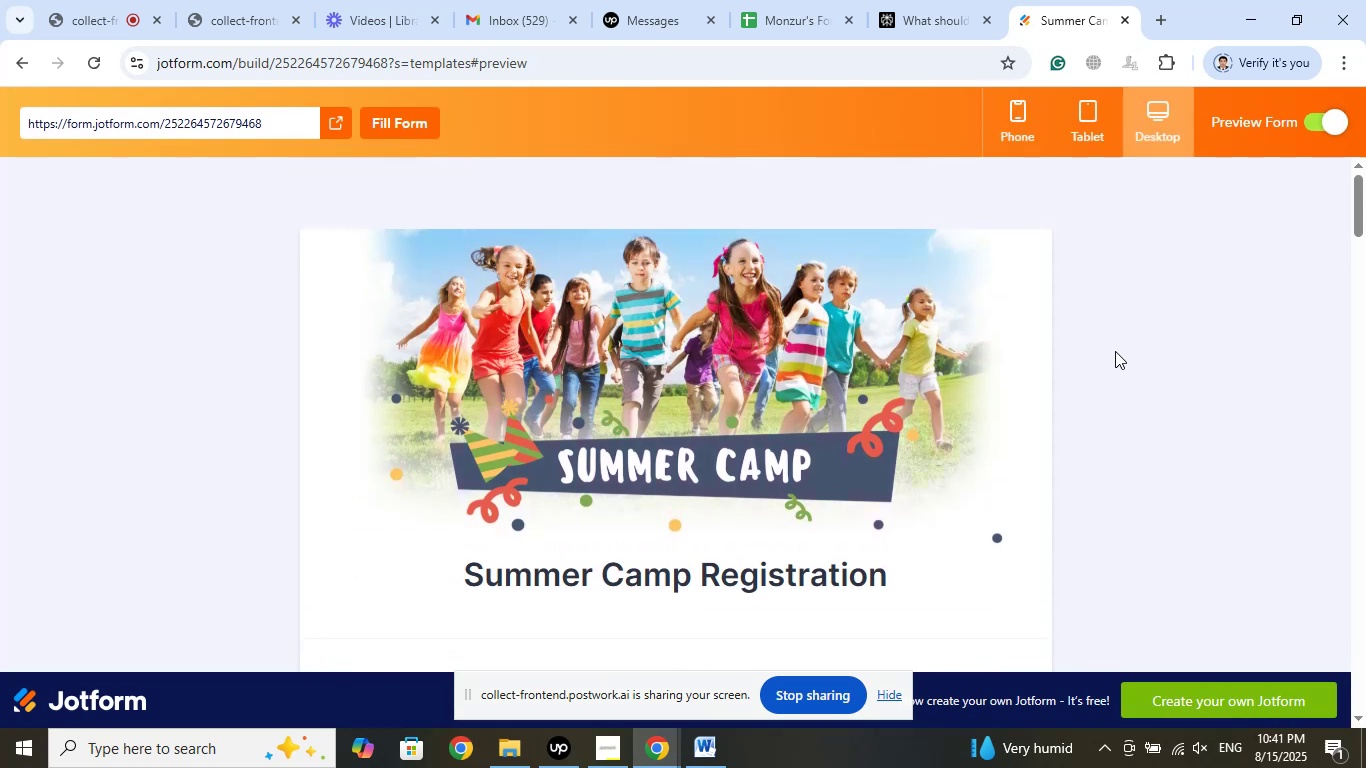 
scroll: coordinate [1115, 351], scroll_direction: down, amount: 3.0
 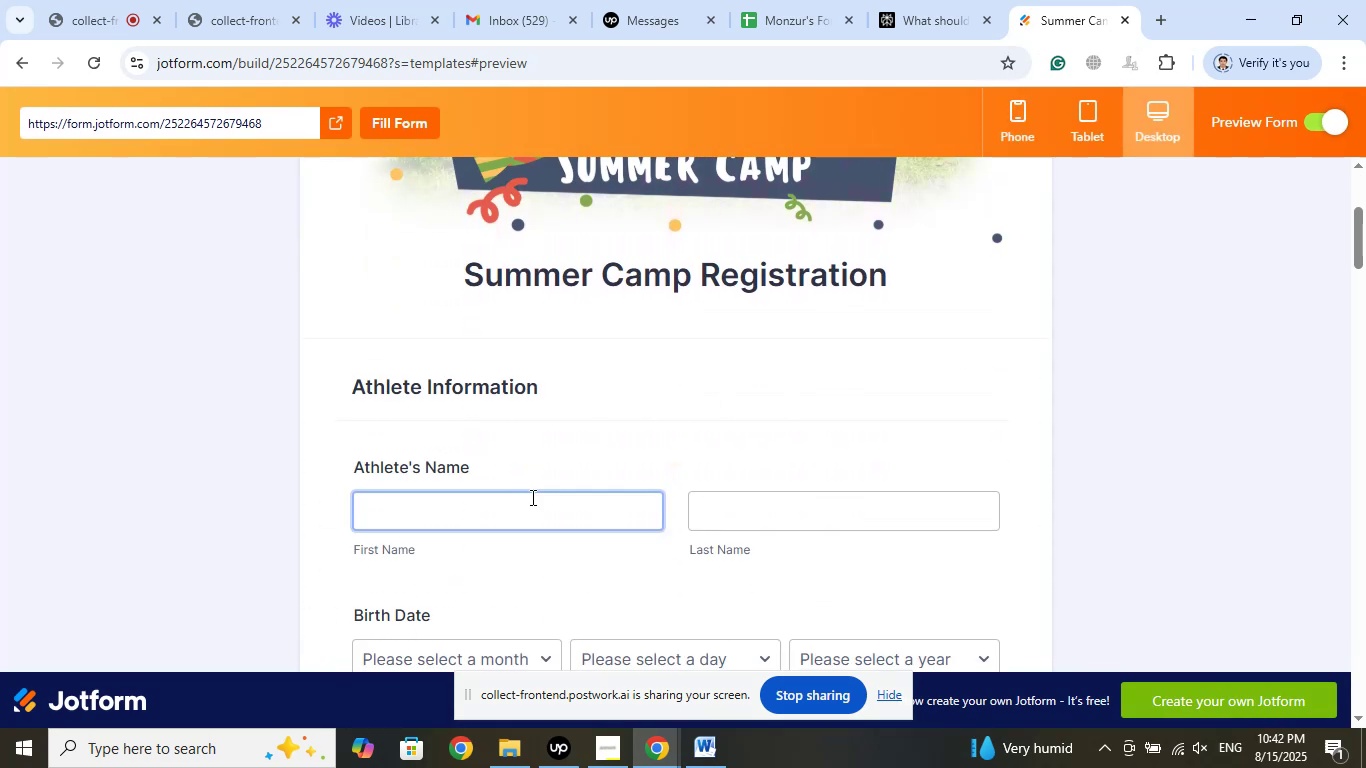 
left_click([516, 513])
 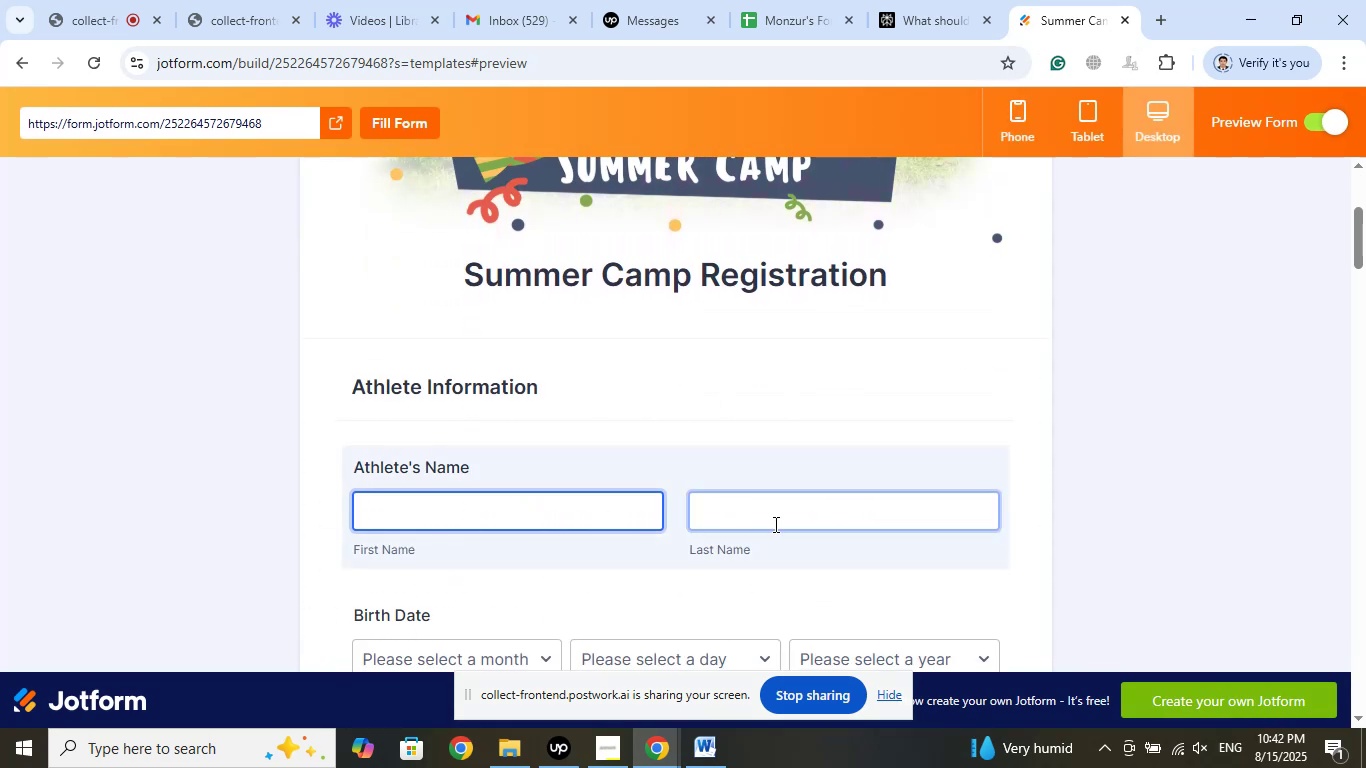 
left_click([774, 524])
 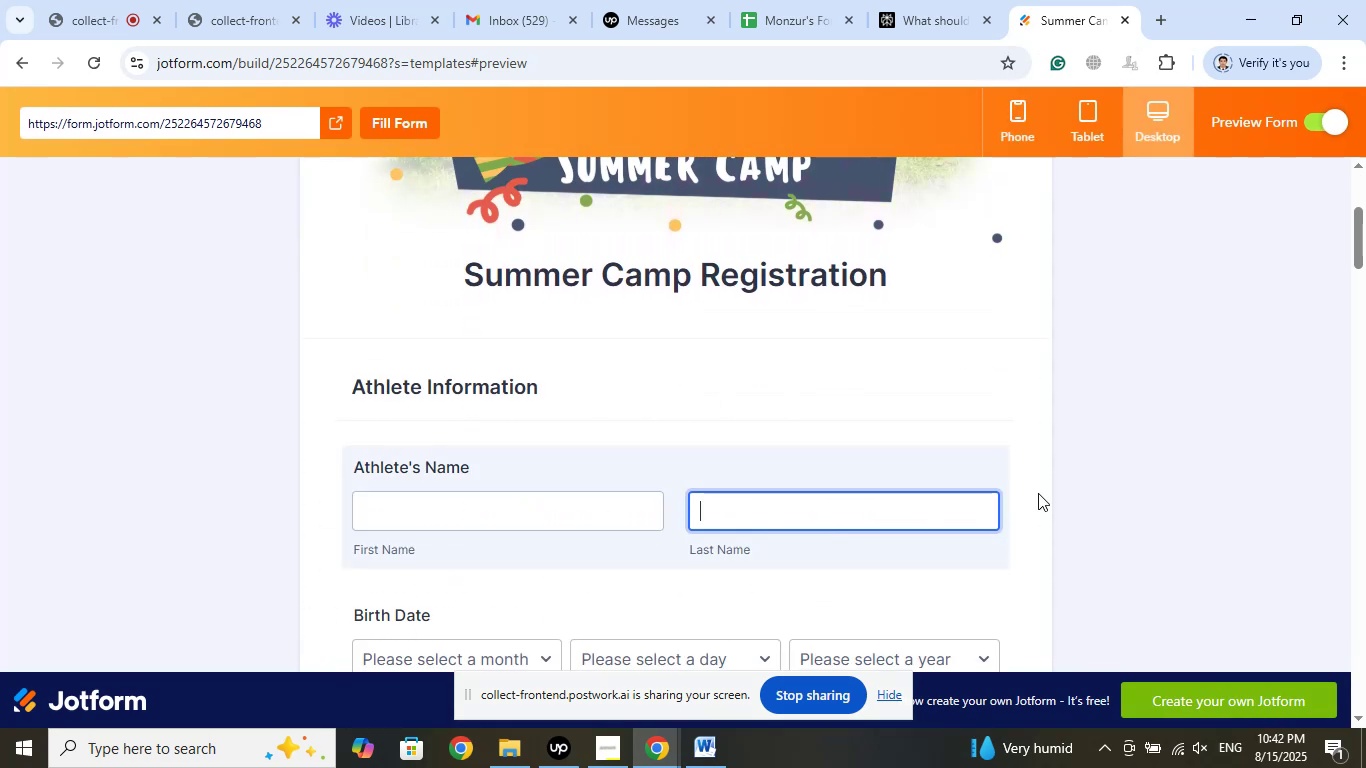 
scroll: coordinate [1125, 444], scroll_direction: down, amount: 2.0
 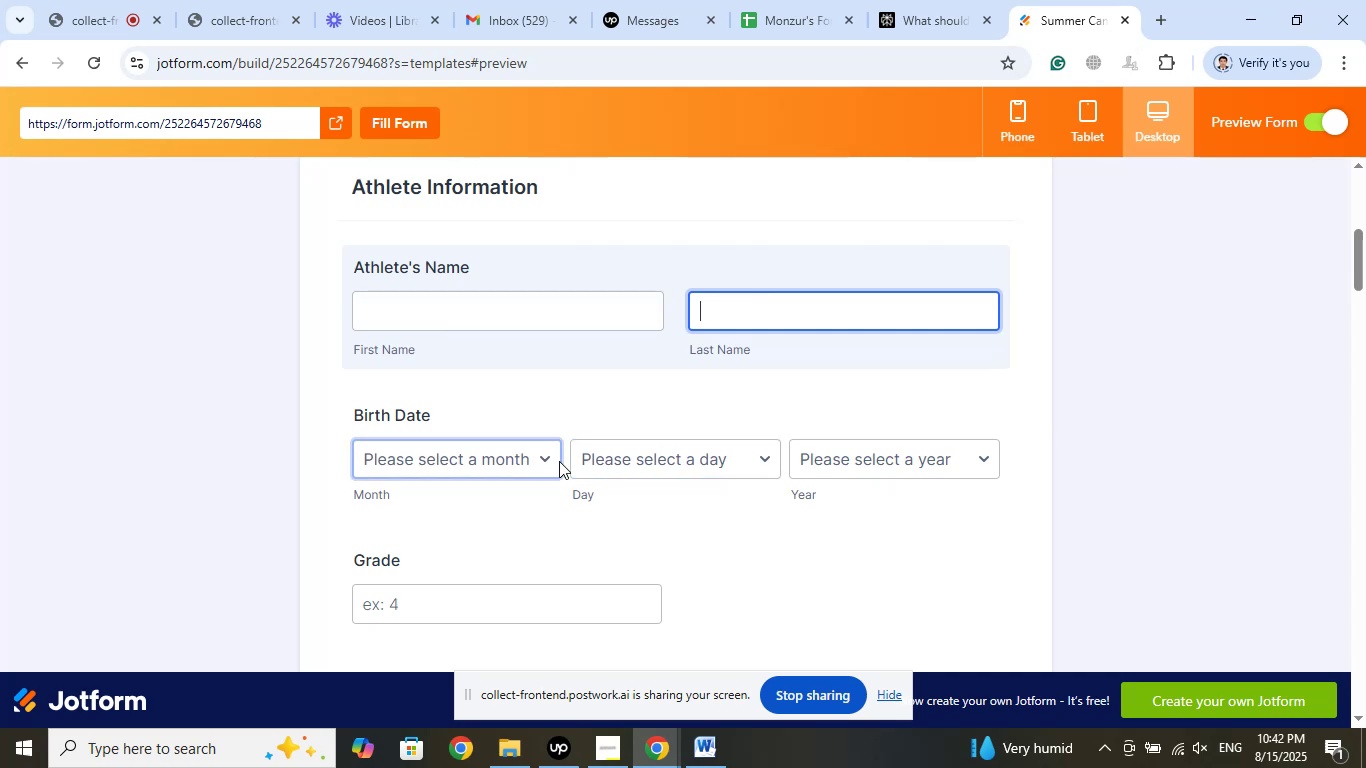 
left_click([557, 461])
 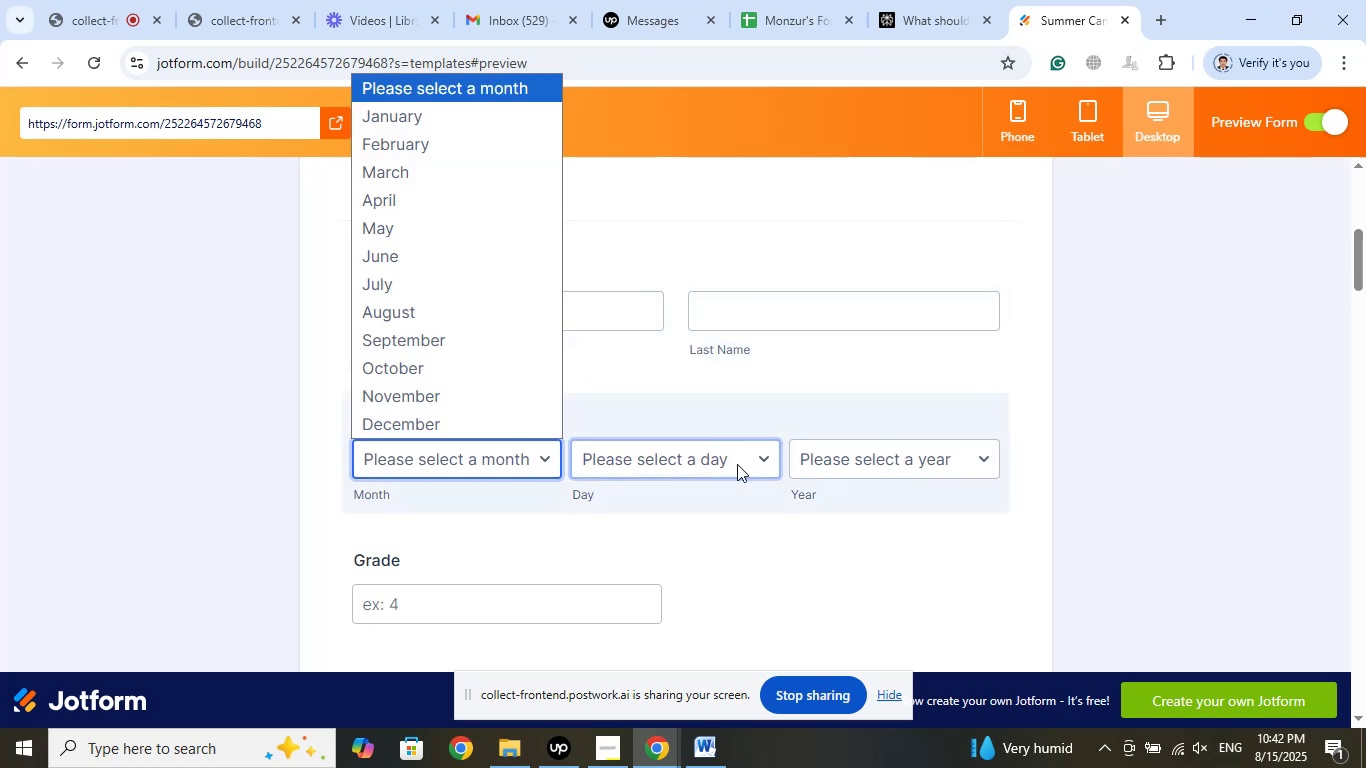 
left_click([736, 464])
 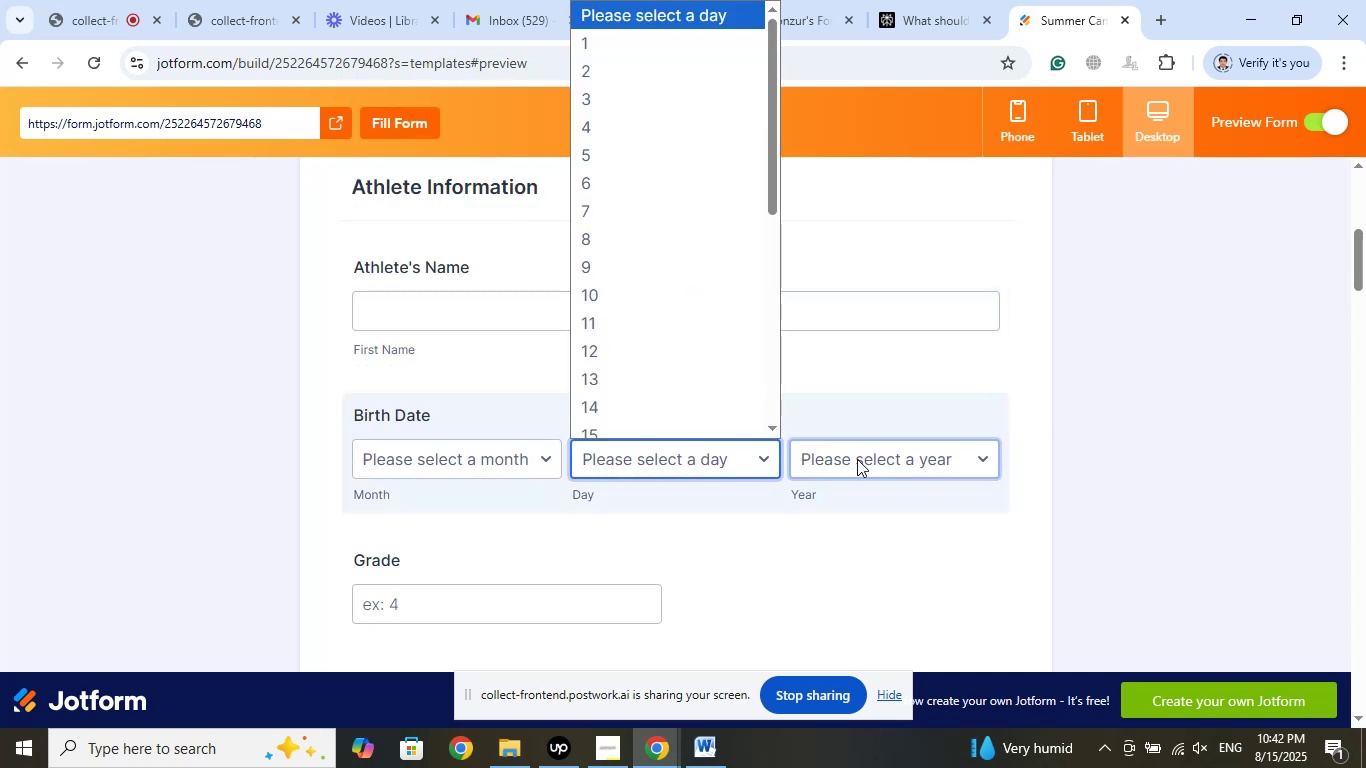 
left_click([858, 459])
 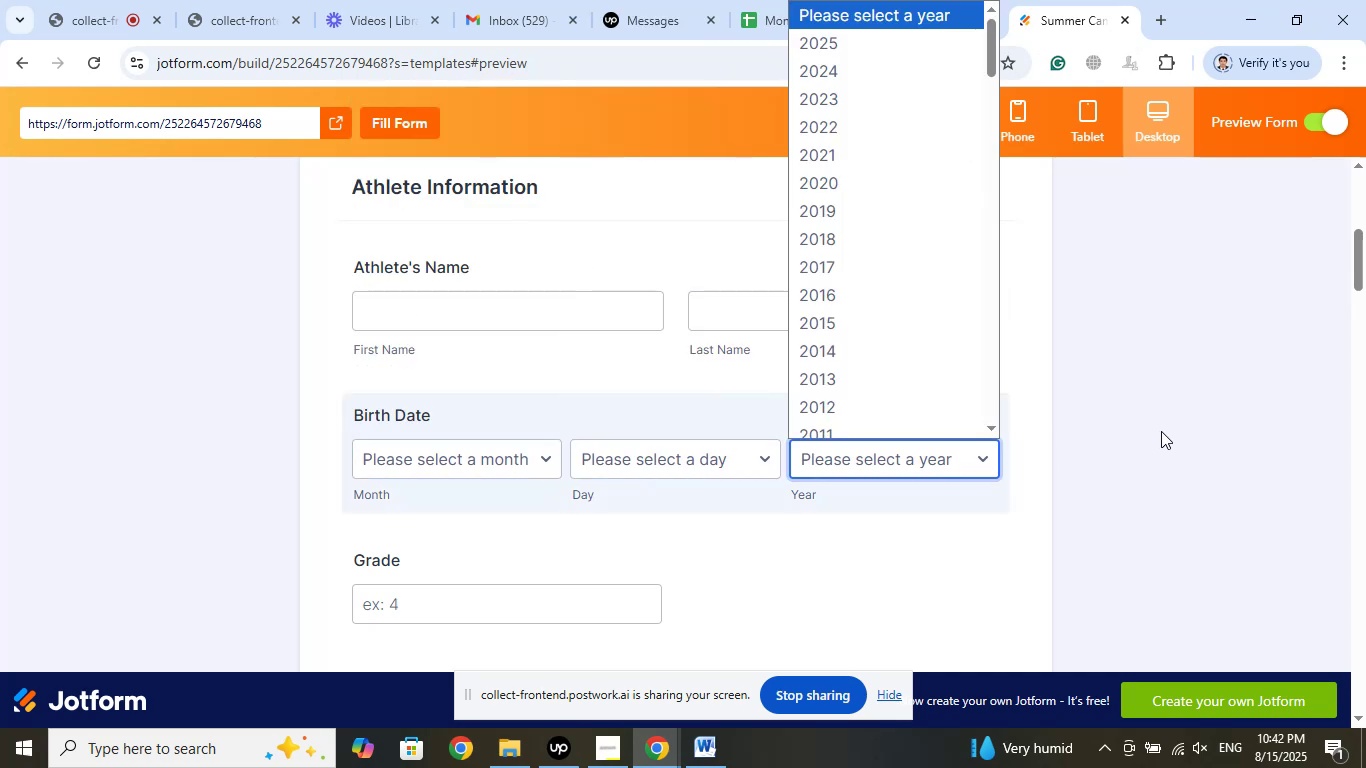 
left_click([1161, 431])
 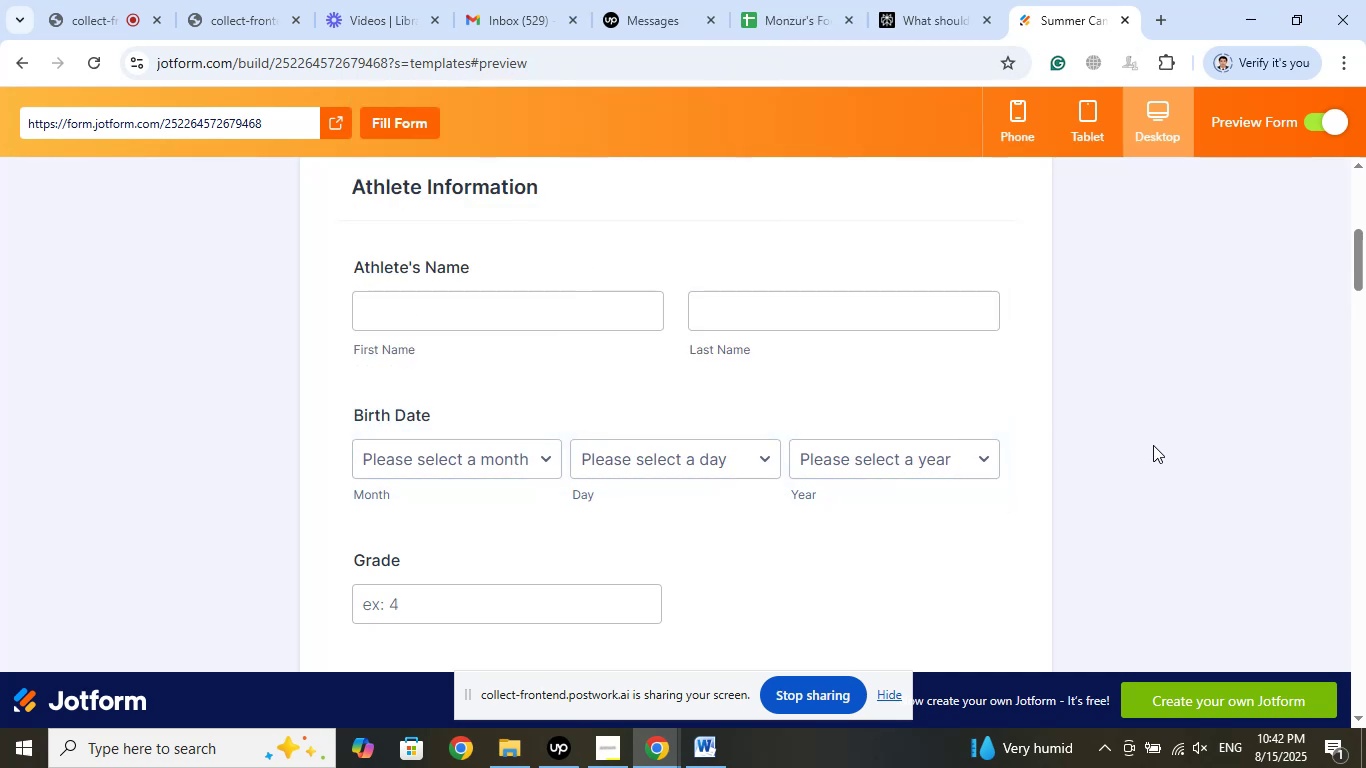 
scroll: coordinate [1153, 445], scroll_direction: down, amount: 2.0
 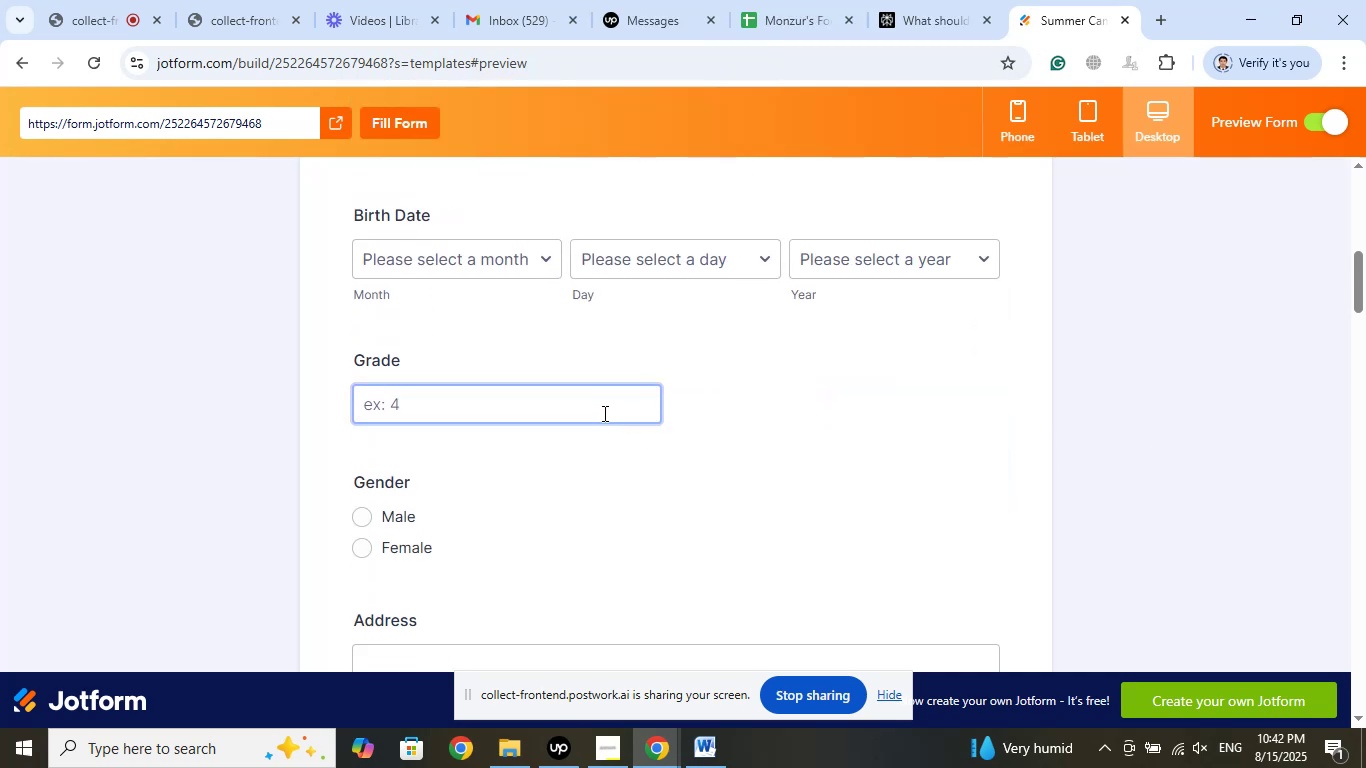 
left_click([602, 412])
 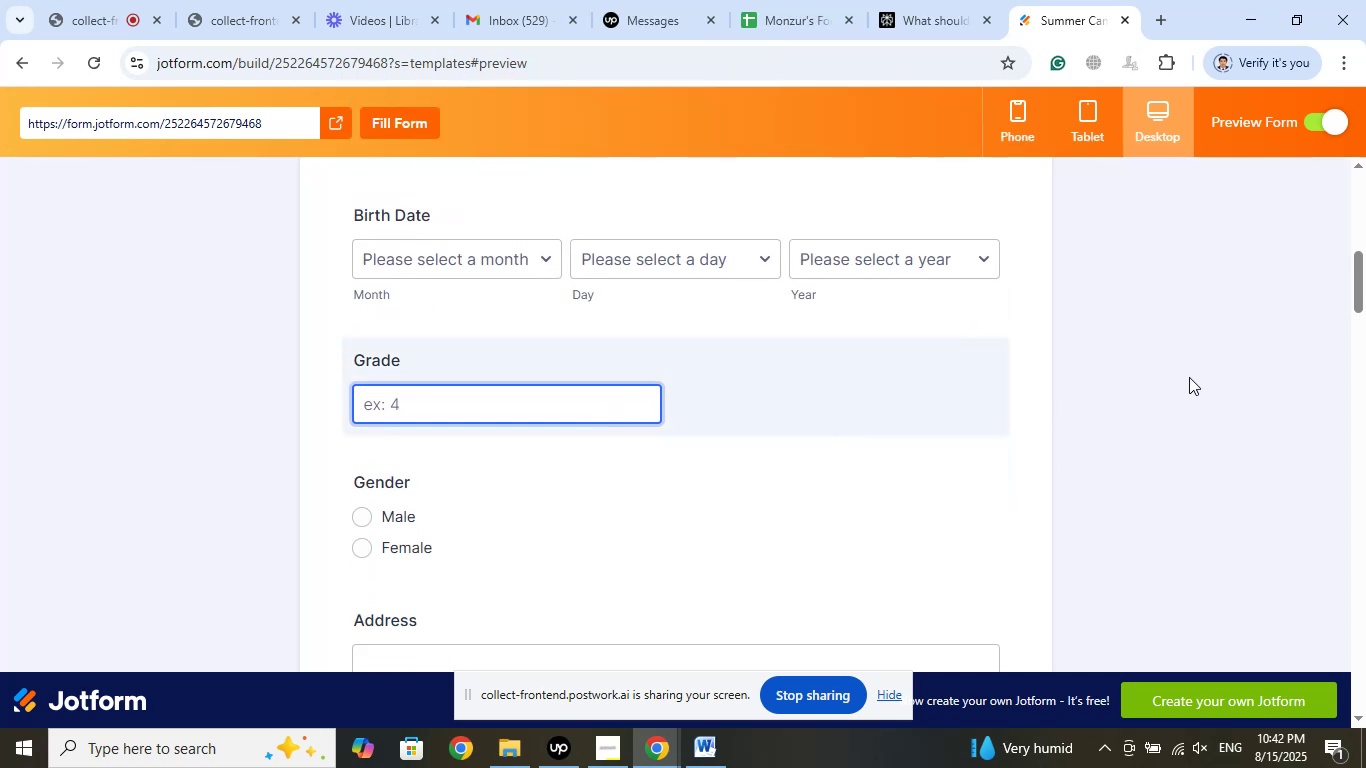 
key(Numpad5)
 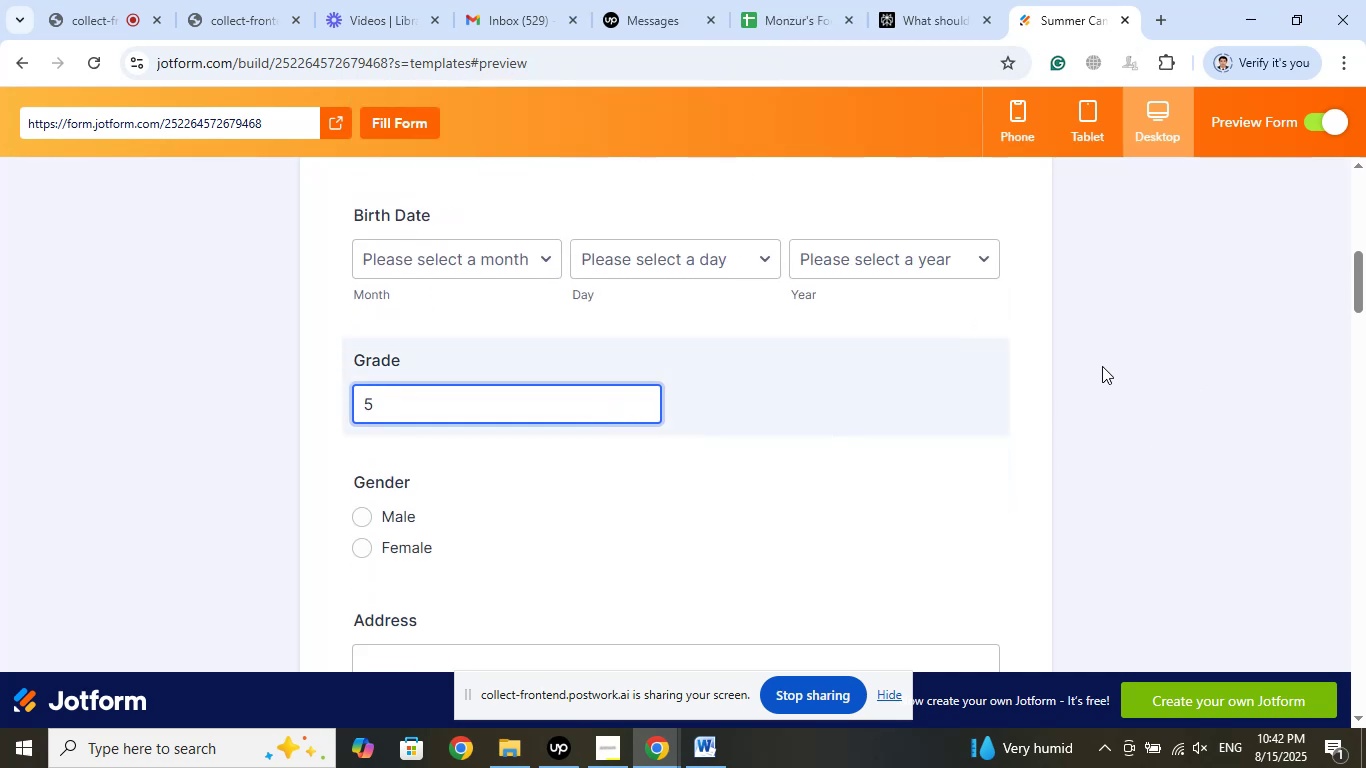 
scroll: coordinate [990, 467], scroll_direction: down, amount: 3.0
 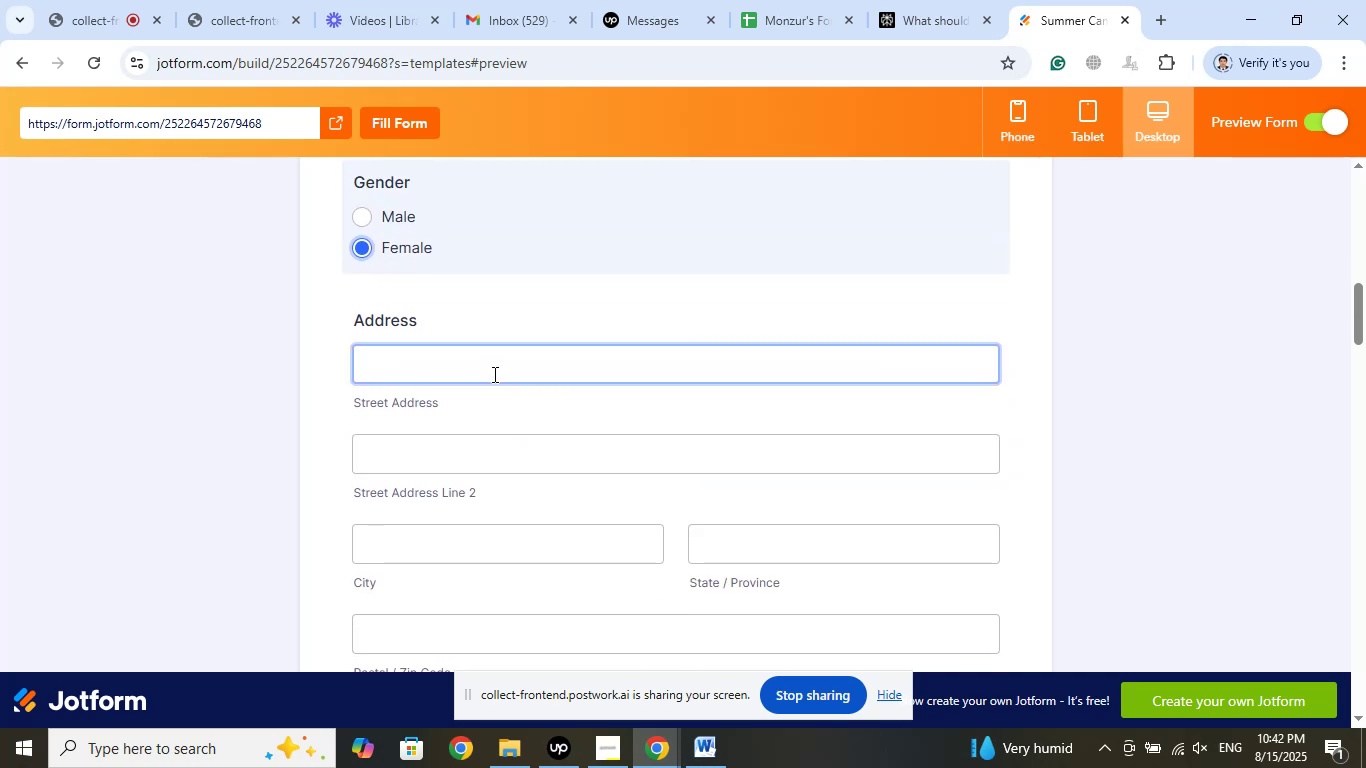 
left_click([490, 362])
 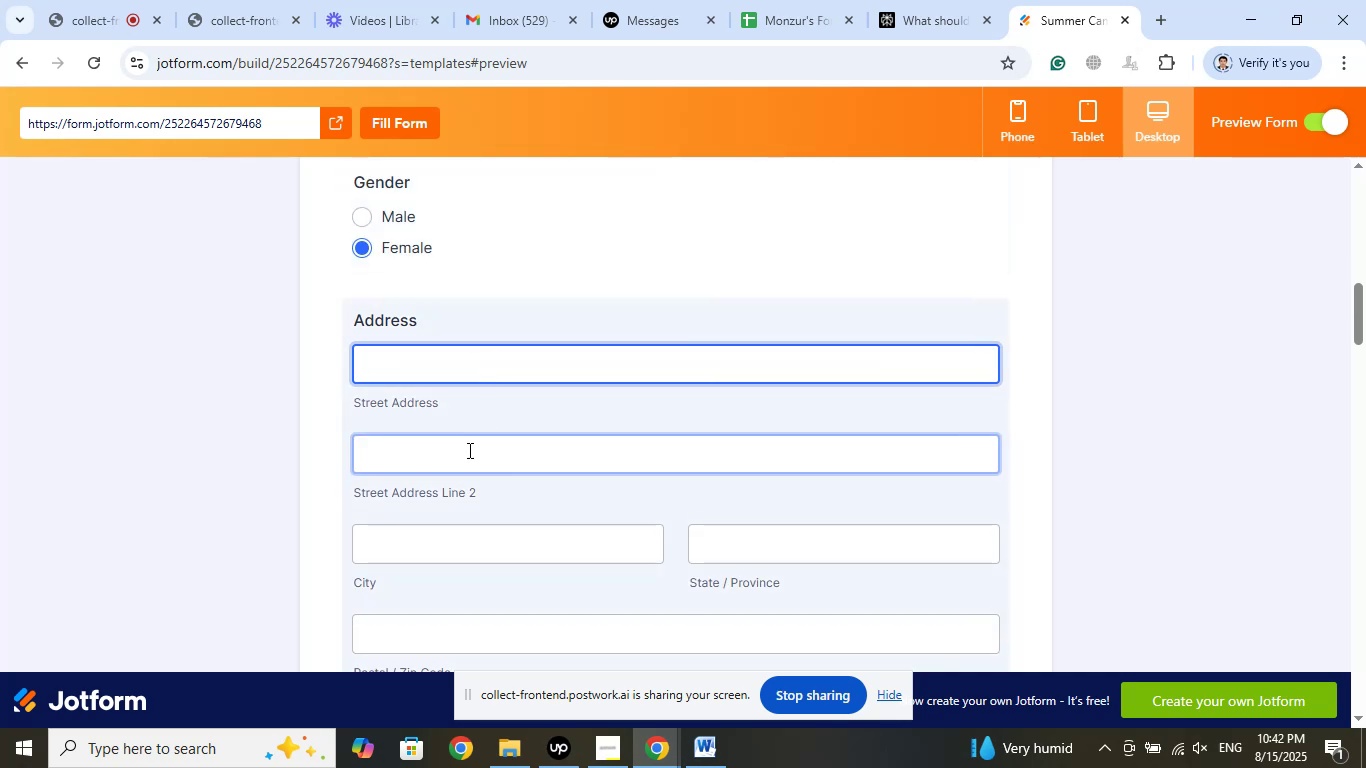 
left_click([468, 450])
 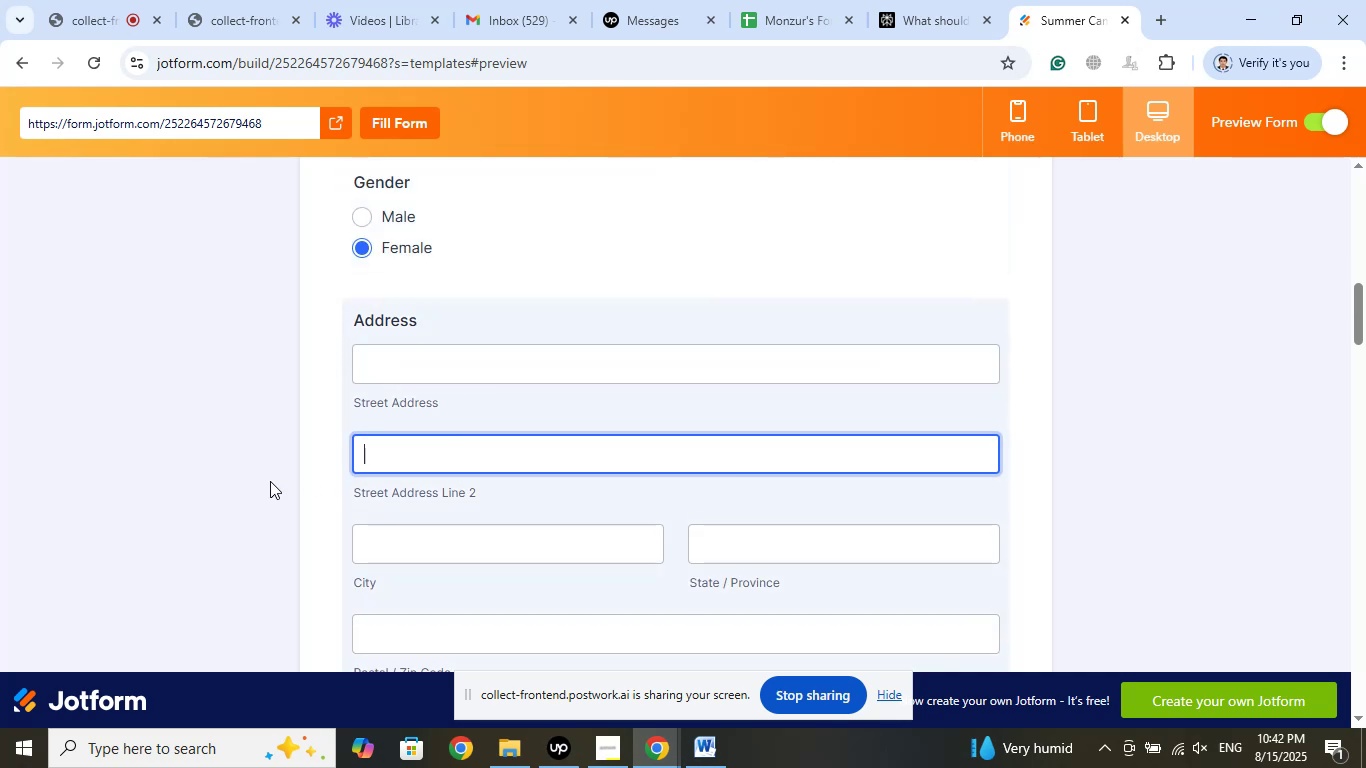 
scroll: coordinate [268, 481], scroll_direction: down, amount: 2.0
 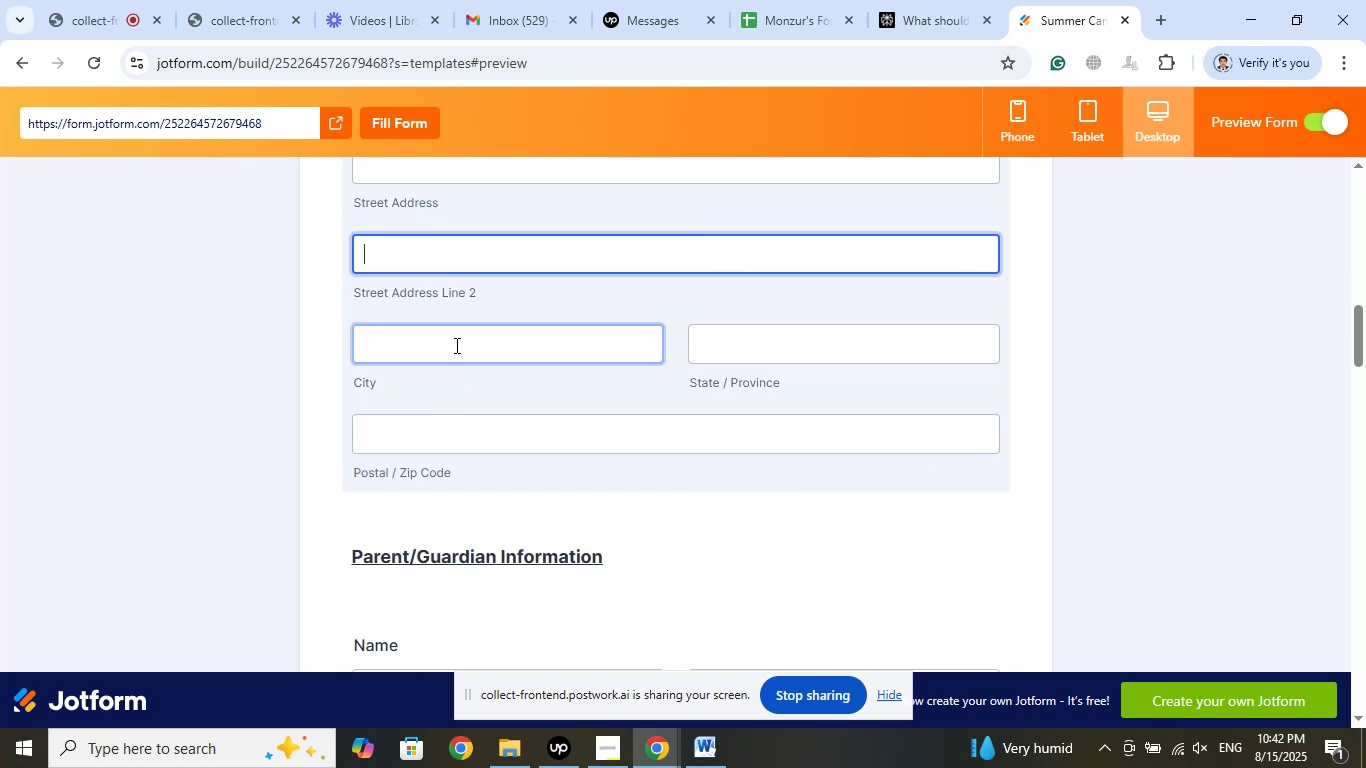 
left_click([455, 343])
 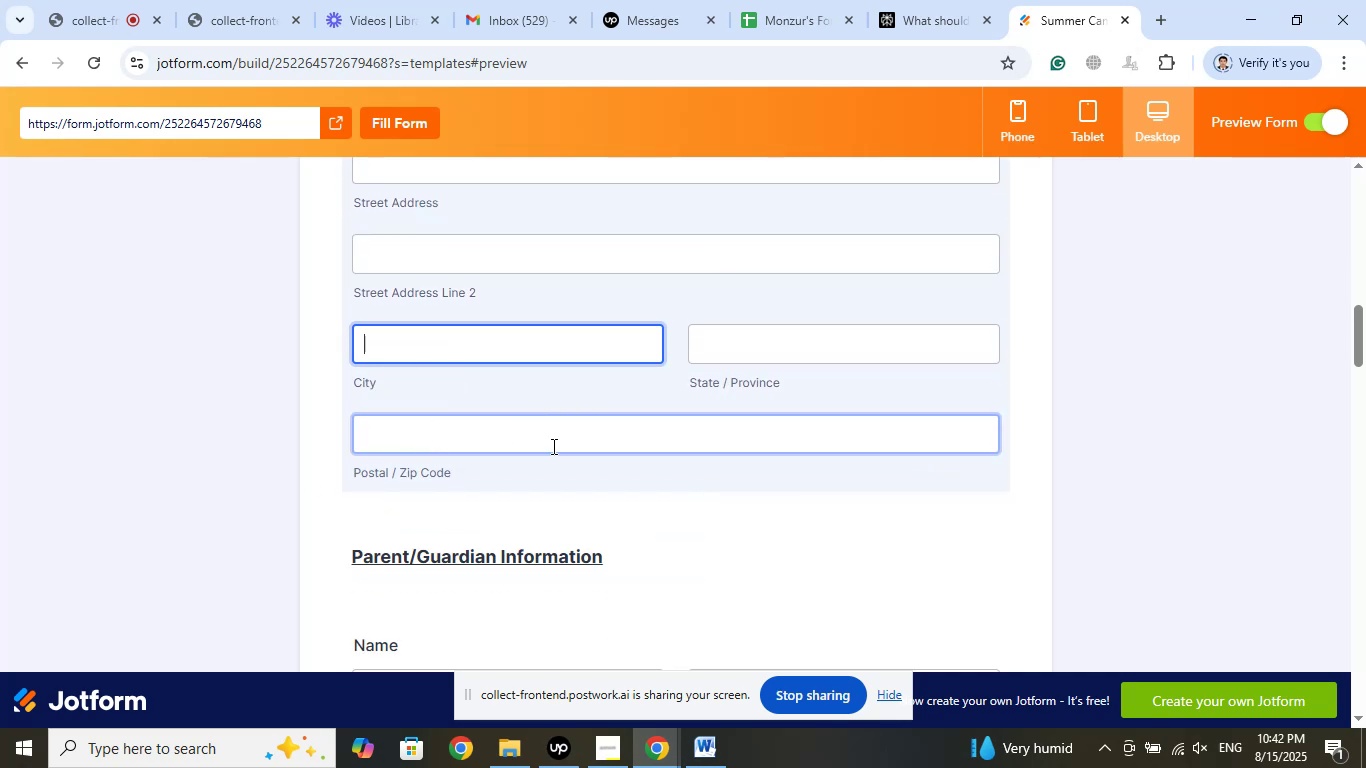 
left_click([503, 454])
 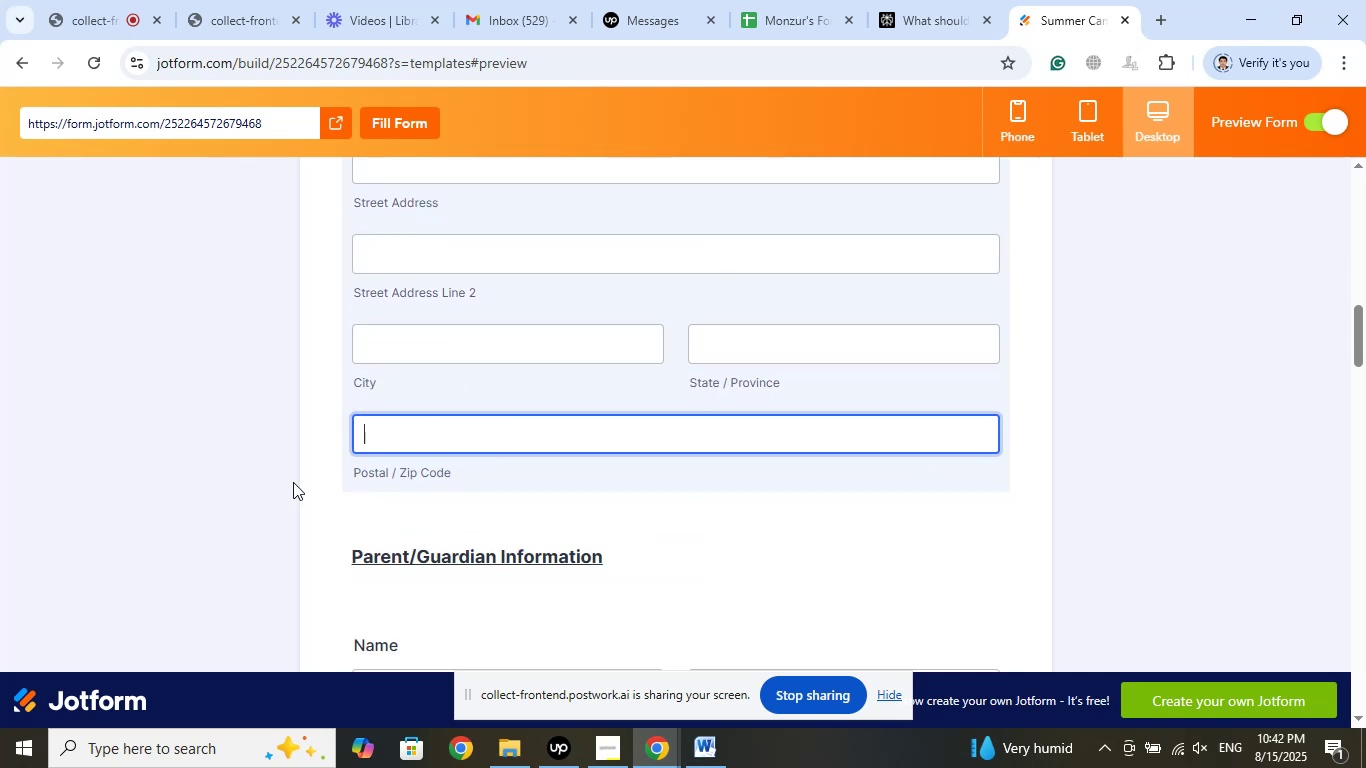 
scroll: coordinate [288, 484], scroll_direction: down, amount: 3.0
 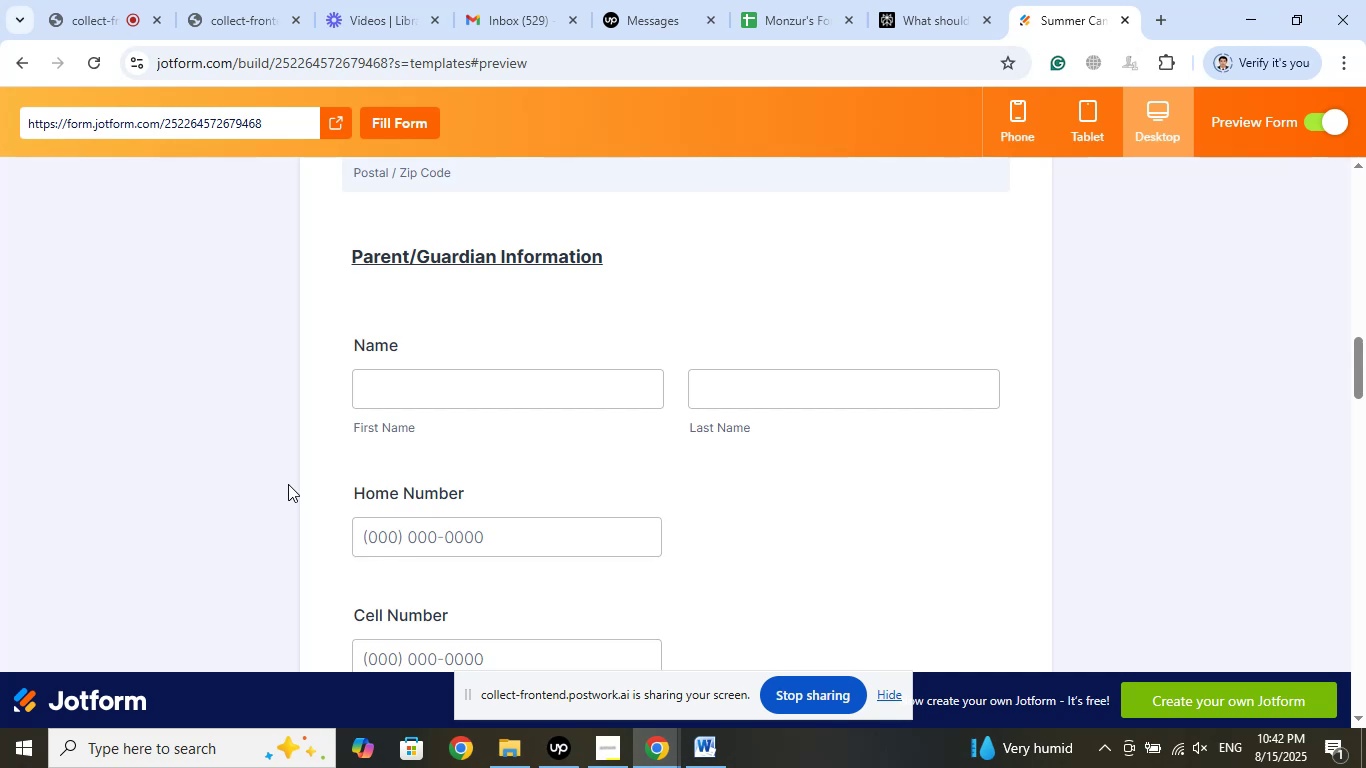 
left_click([496, 383])
 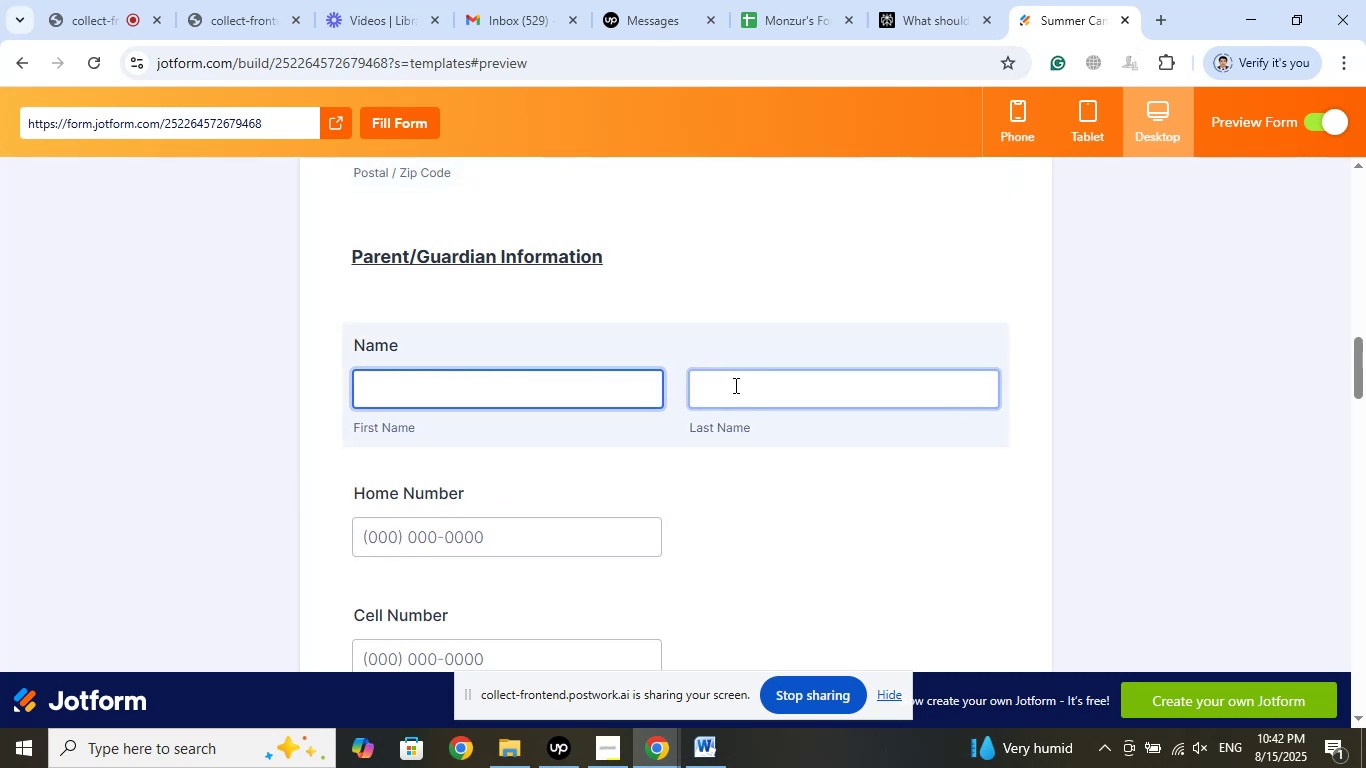 
left_click([734, 385])
 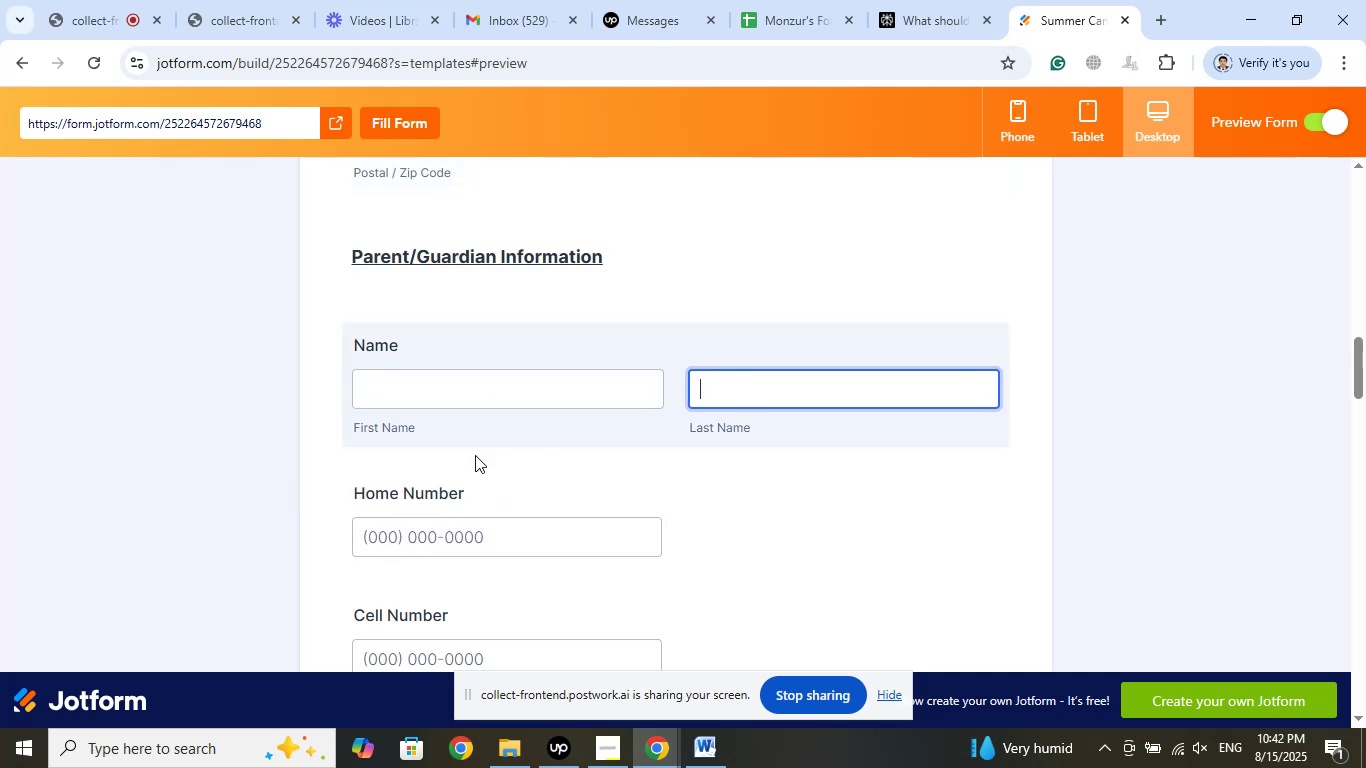 
scroll: coordinate [1123, 449], scroll_direction: down, amount: 6.0
 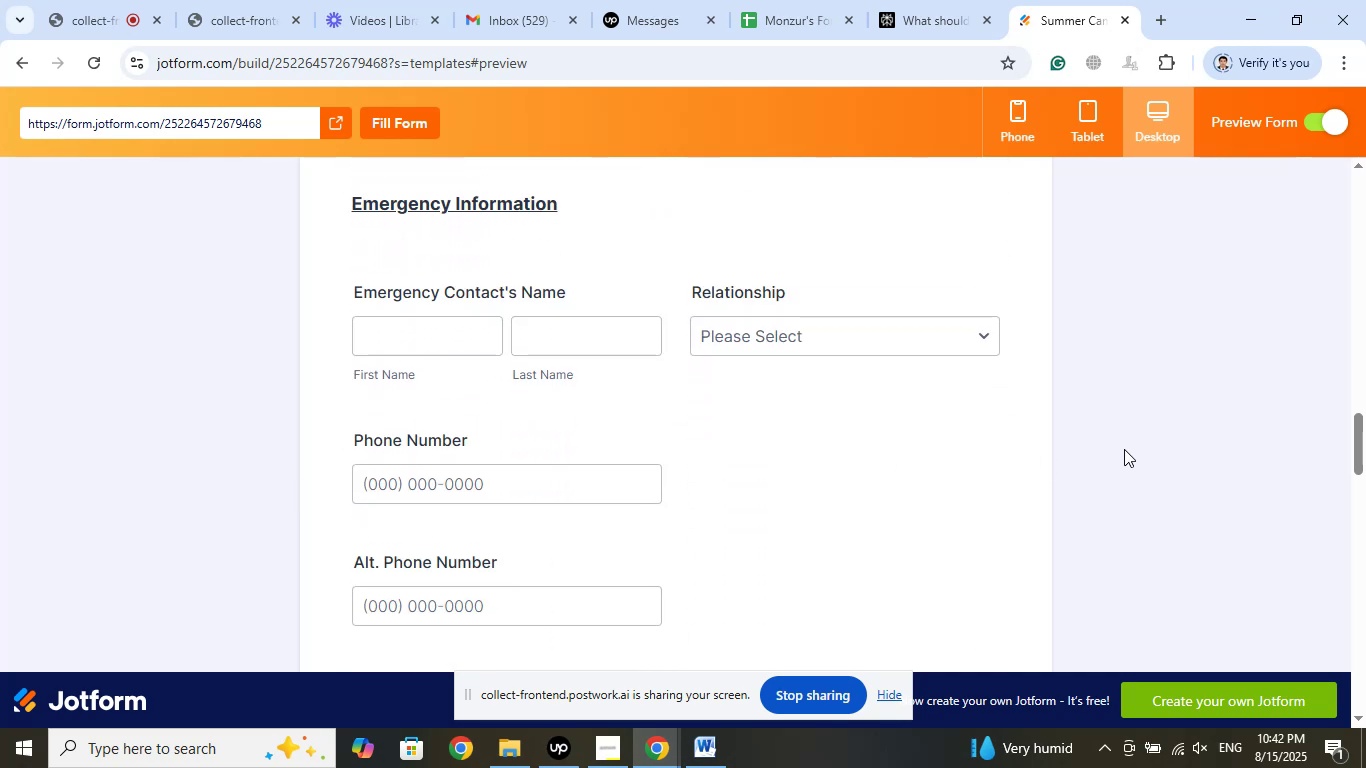 
left_click([956, 339])
 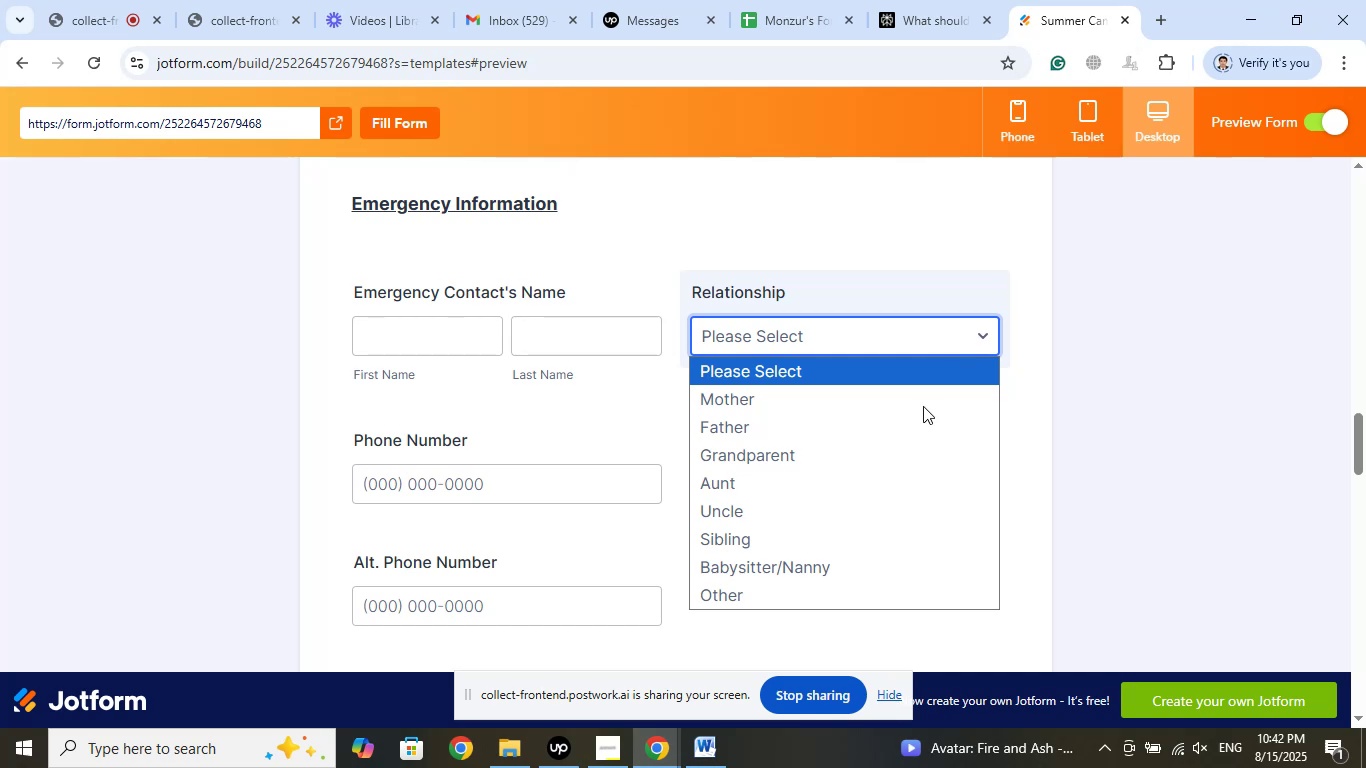 
scroll: coordinate [902, 496], scroll_direction: down, amount: 2.0
 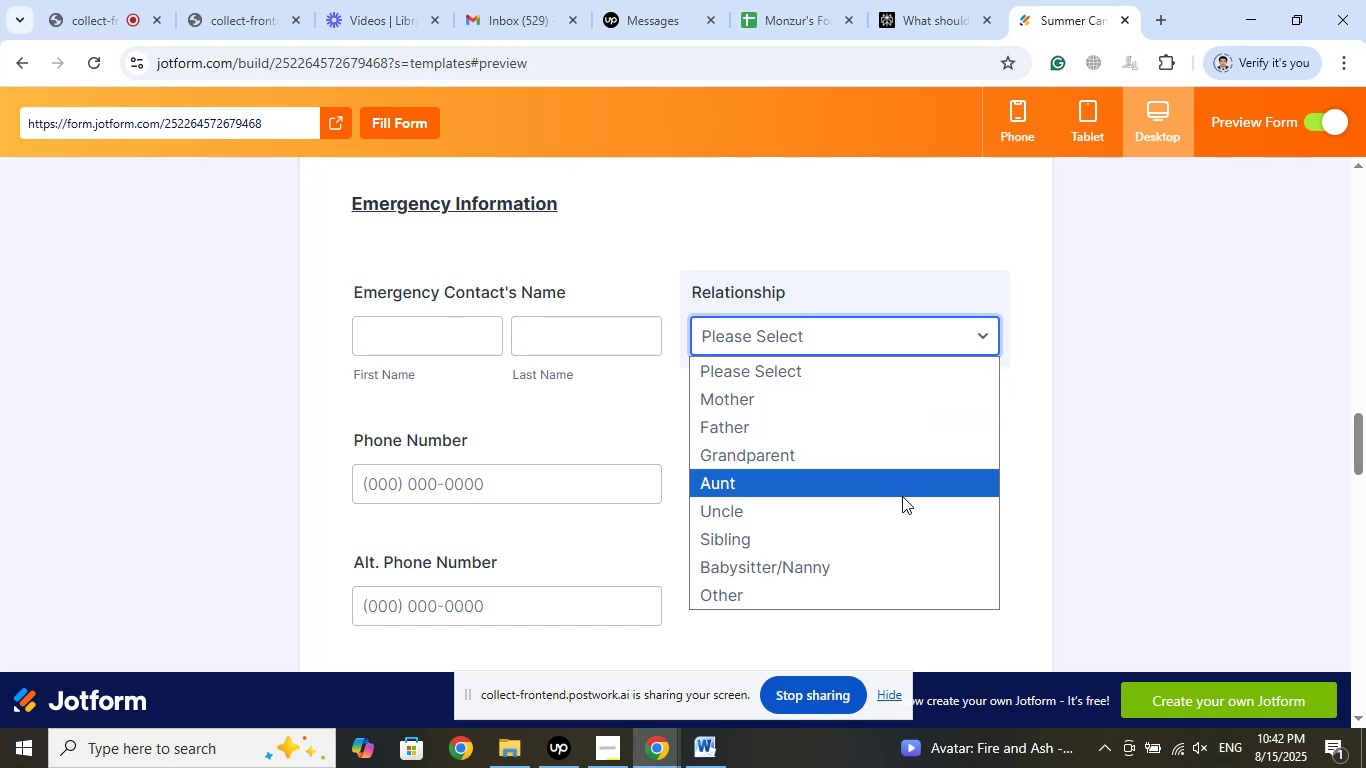 
left_click([901, 497])
 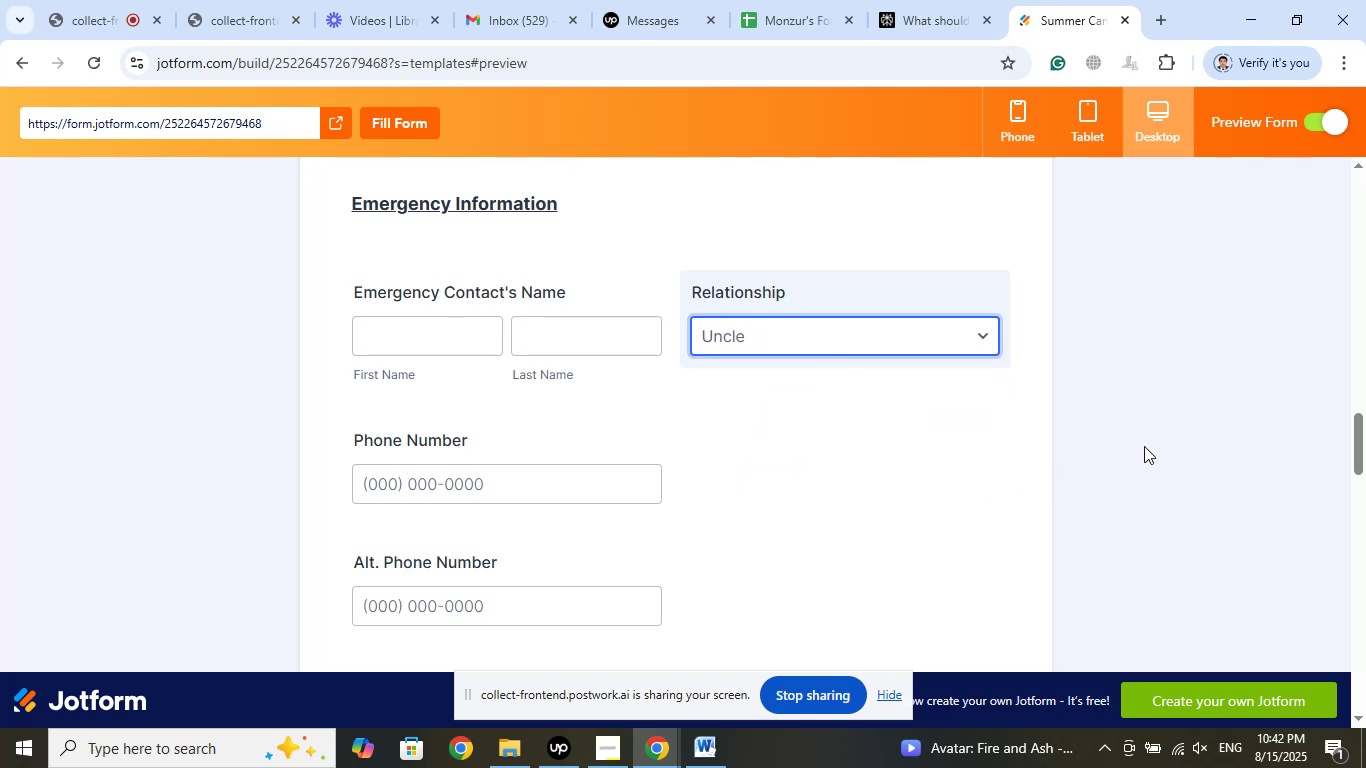 
left_click([1142, 443])
 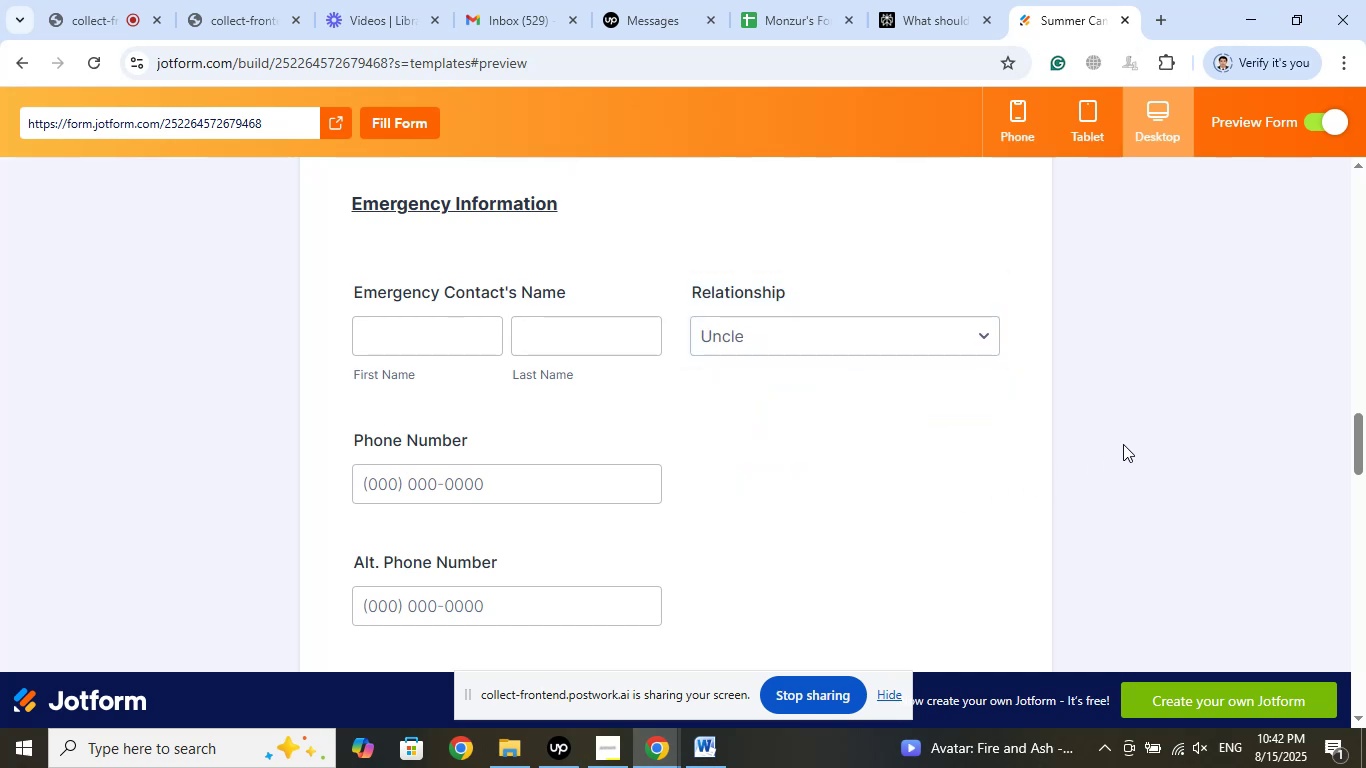 
scroll: coordinate [1122, 445], scroll_direction: down, amount: 4.0
 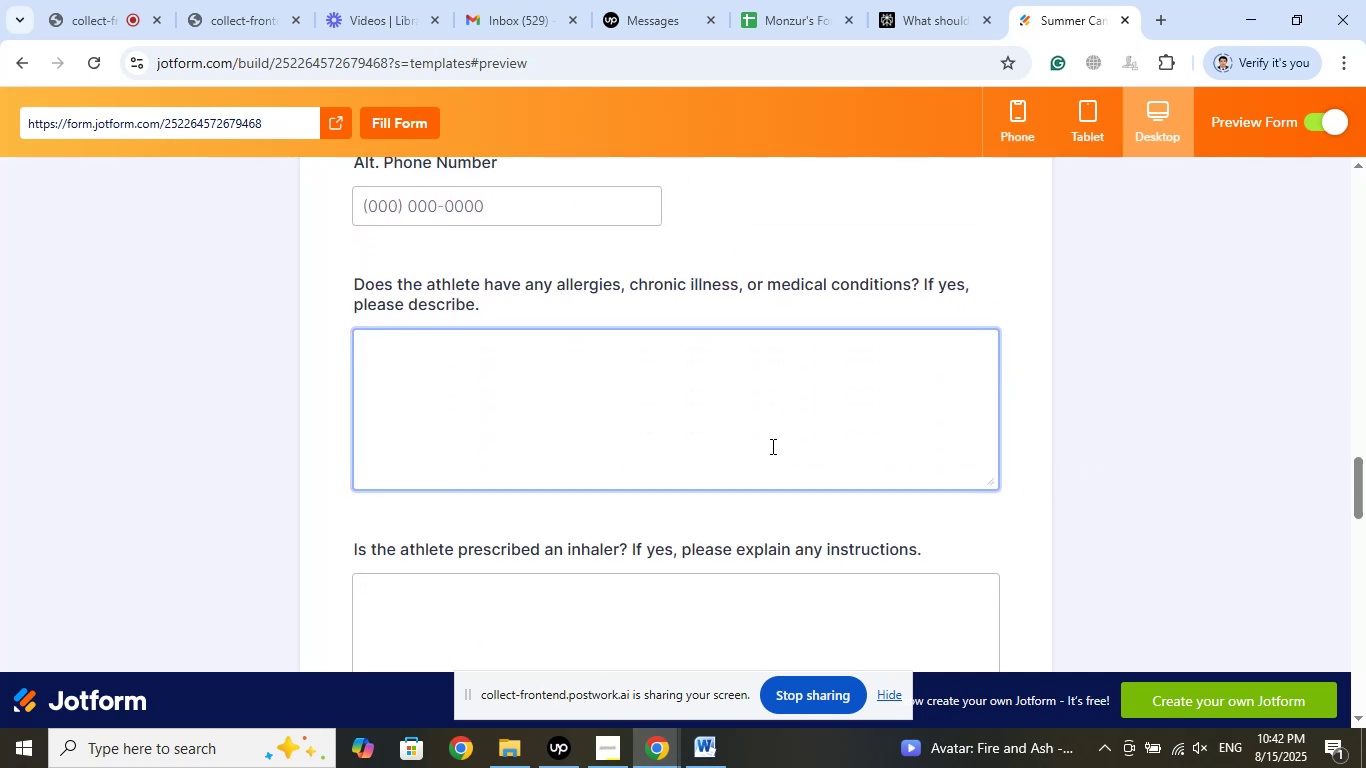 
left_click([771, 446])
 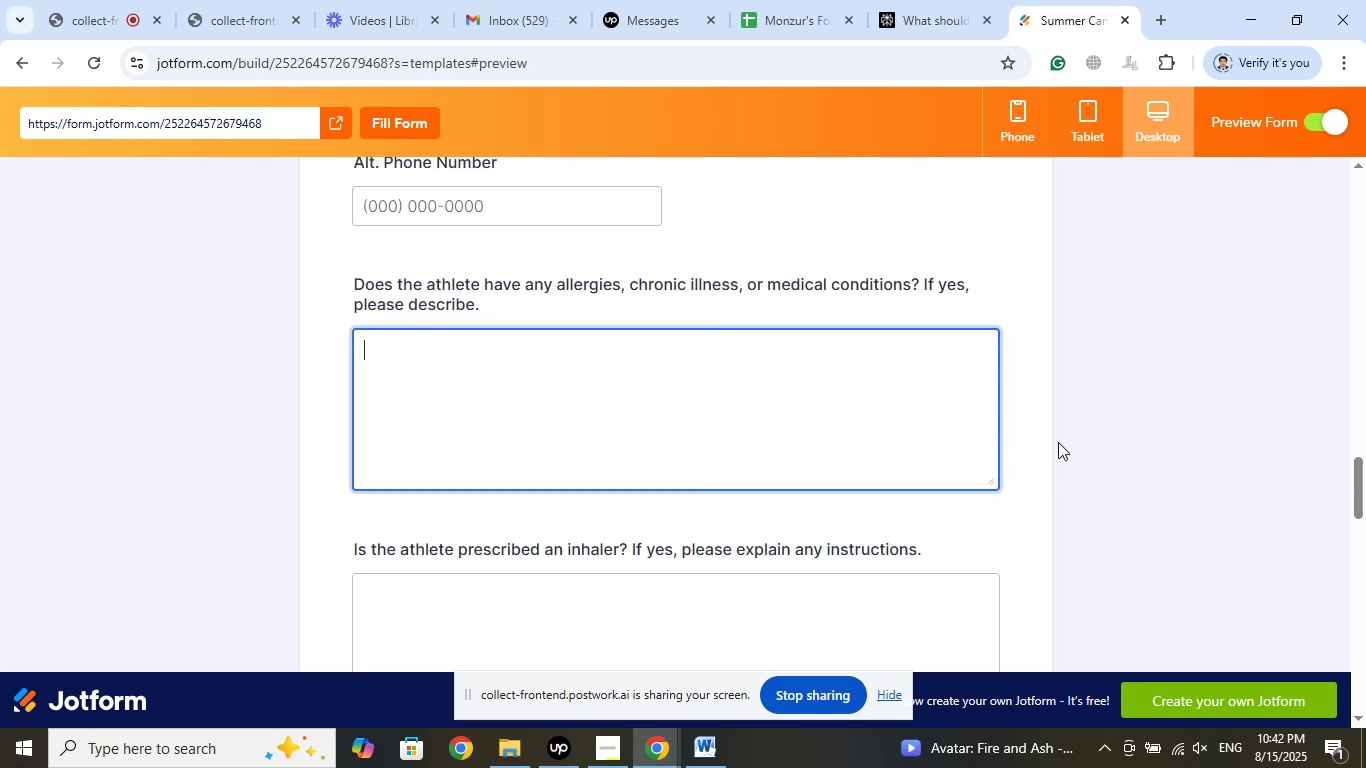 
scroll: coordinate [1080, 432], scroll_direction: none, amount: 0.0
 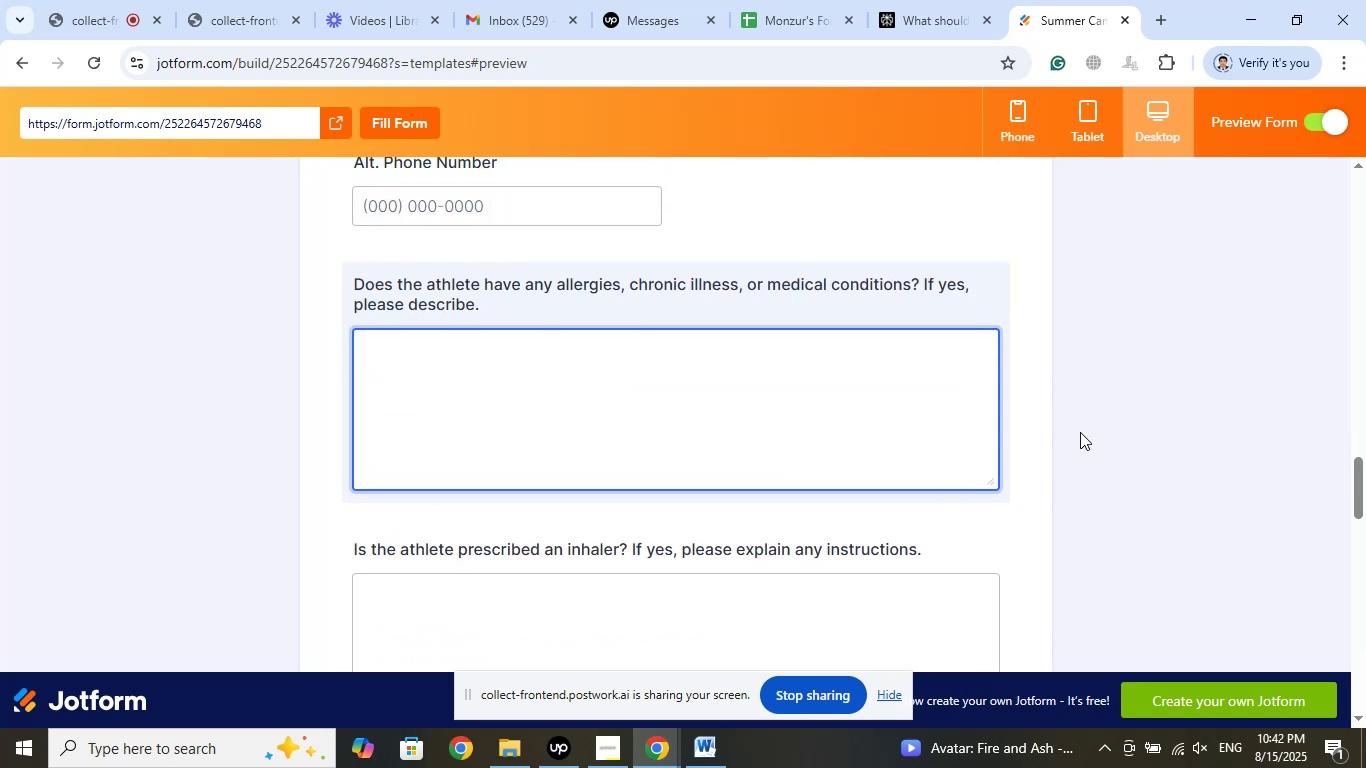 
wait(5.07)
 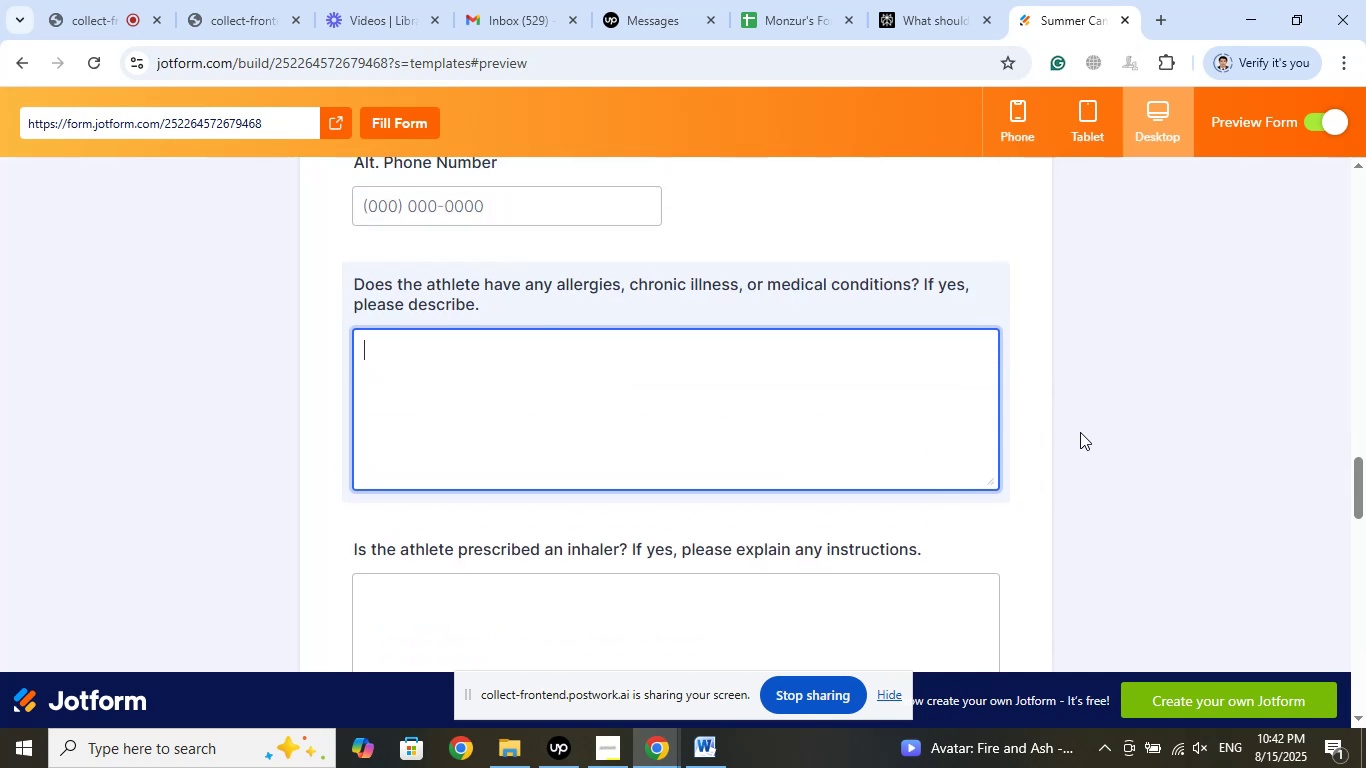 
scroll: coordinate [1133, 452], scroll_direction: down, amount: 15.0
 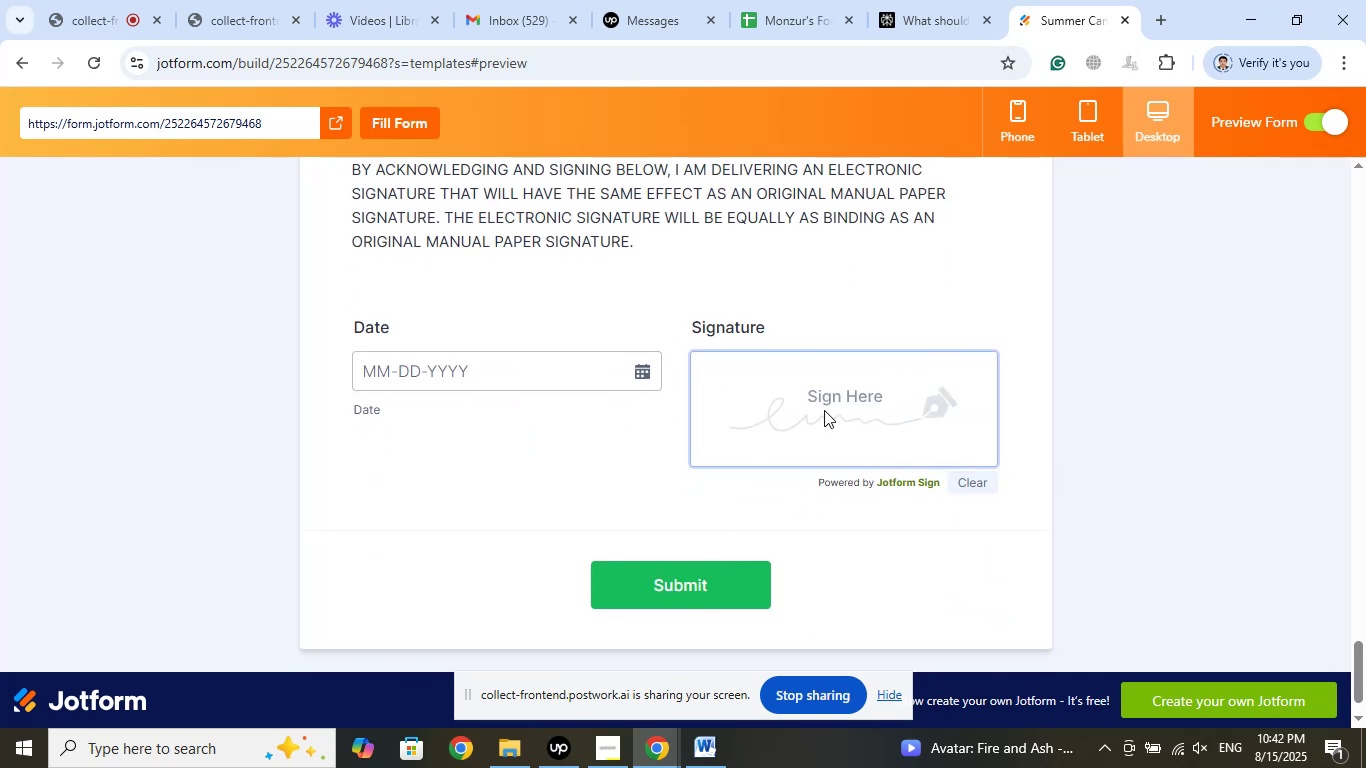 
left_click([827, 408])
 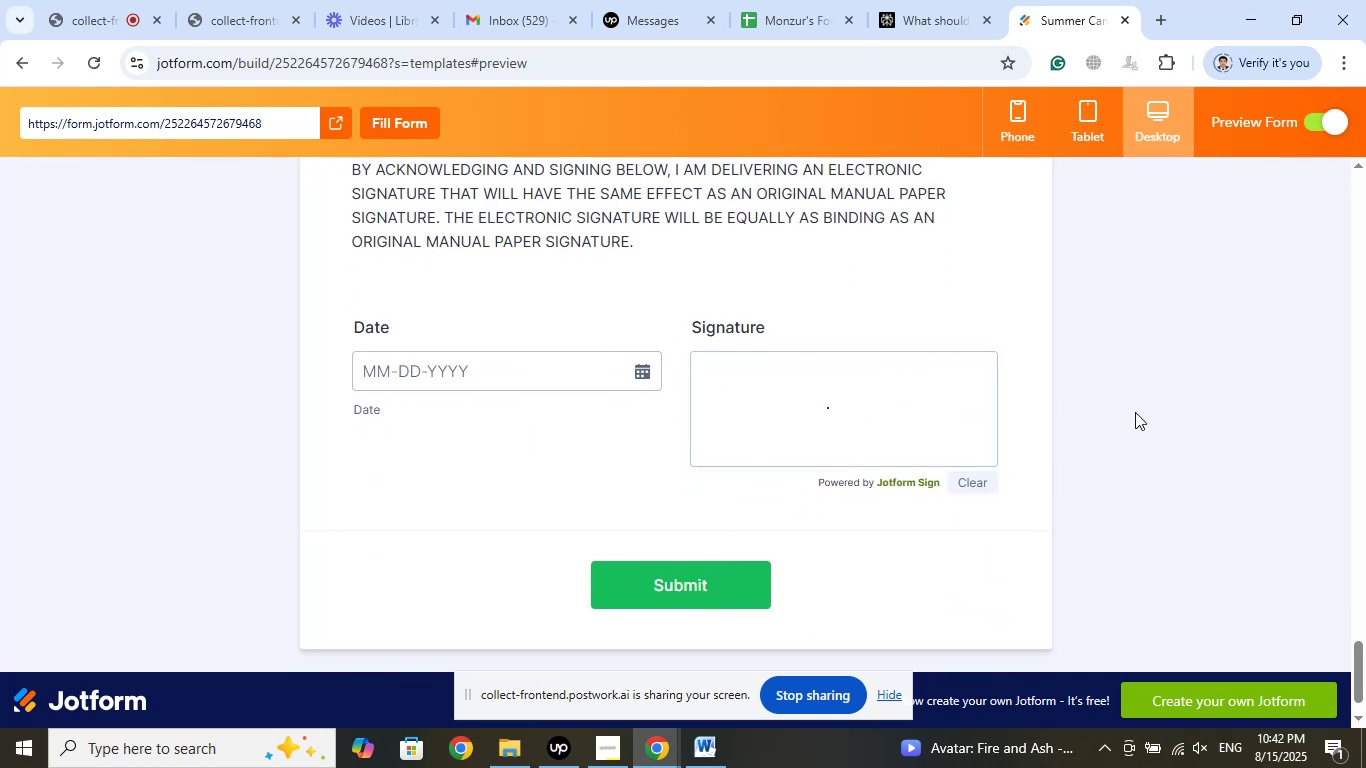 
left_click([1135, 413])
 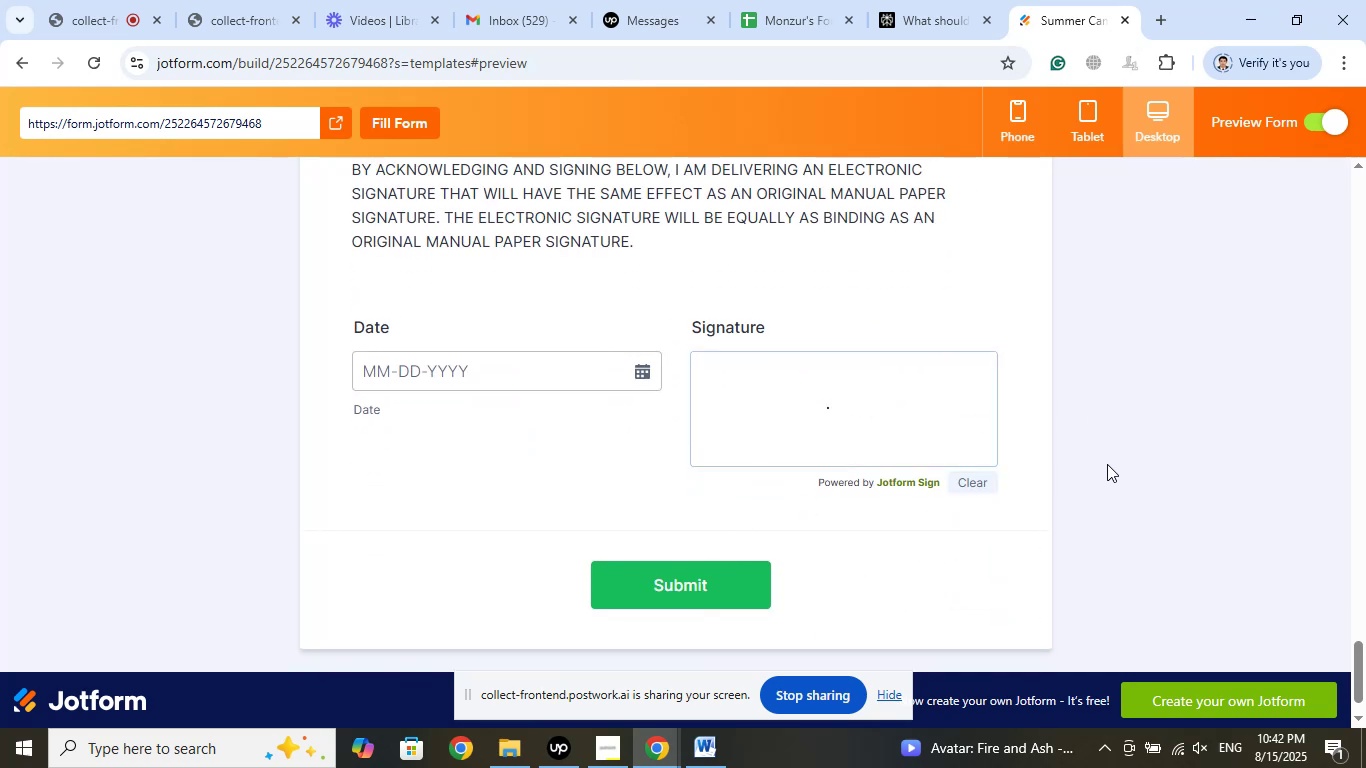 
left_click([911, 423])
 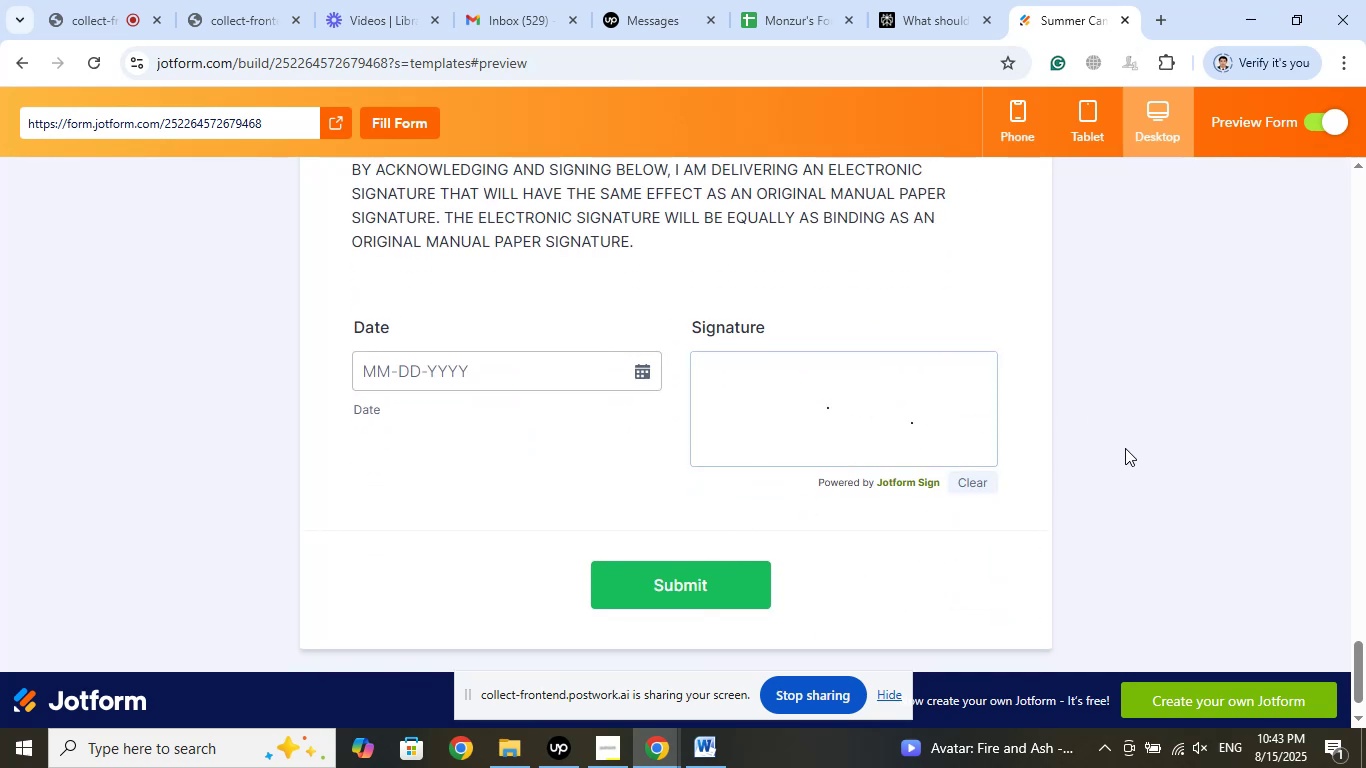 
scroll: coordinate [1138, 494], scroll_direction: up, amount: 8.0
 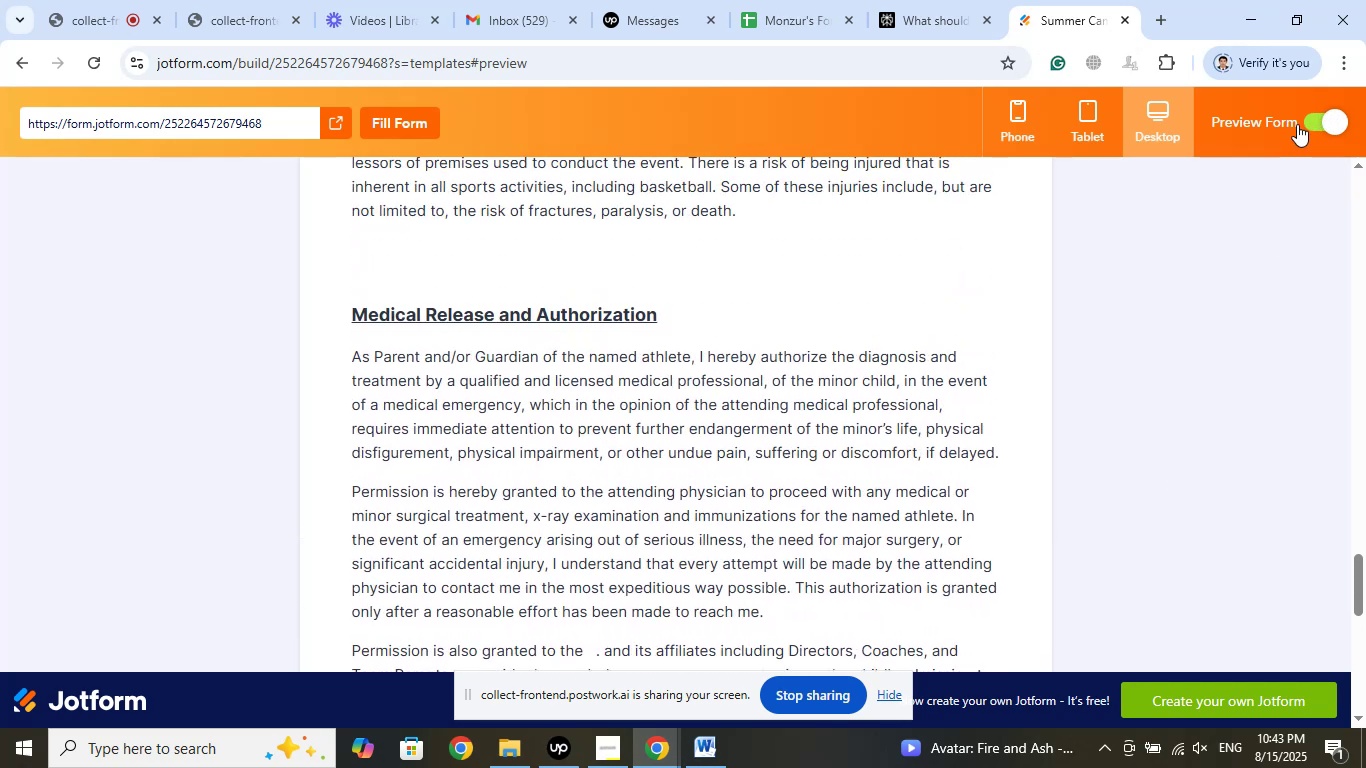 
left_click([1309, 126])
 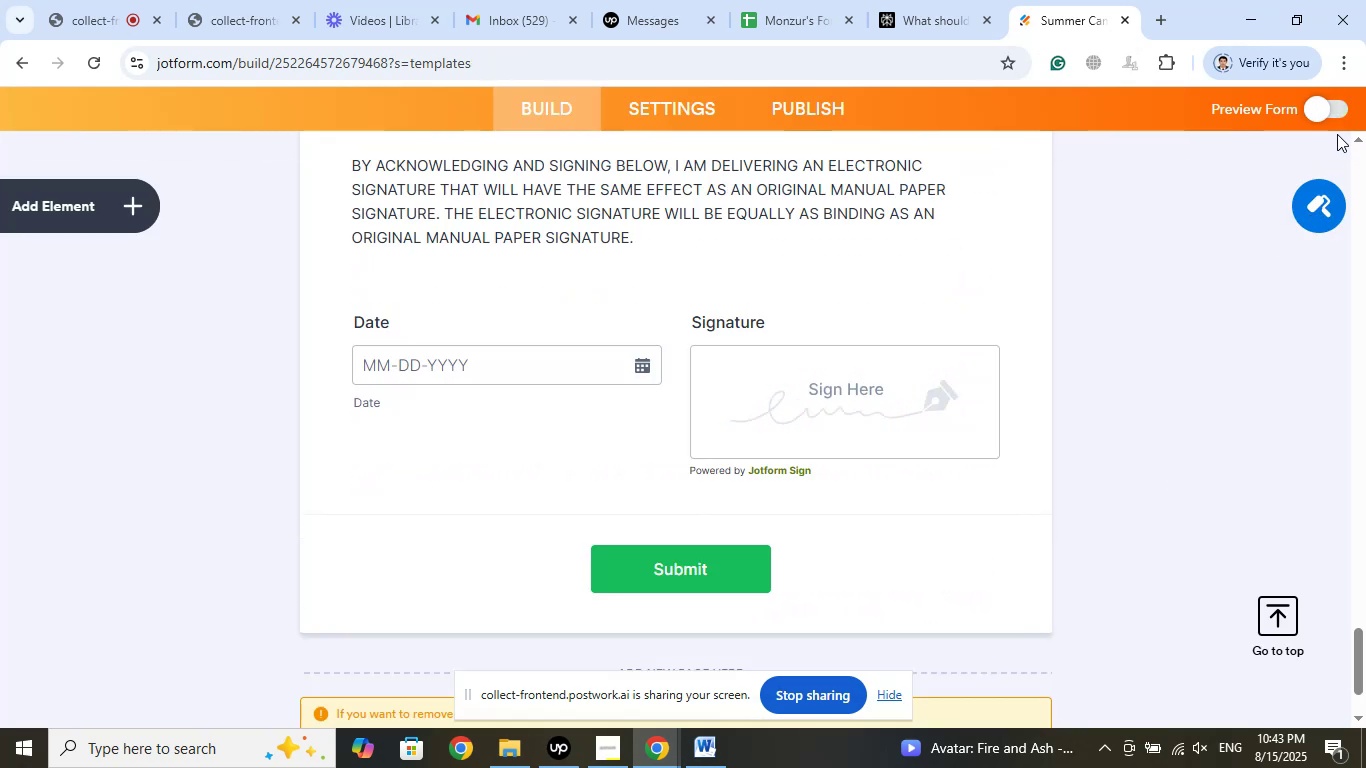 
left_click([1332, 117])
 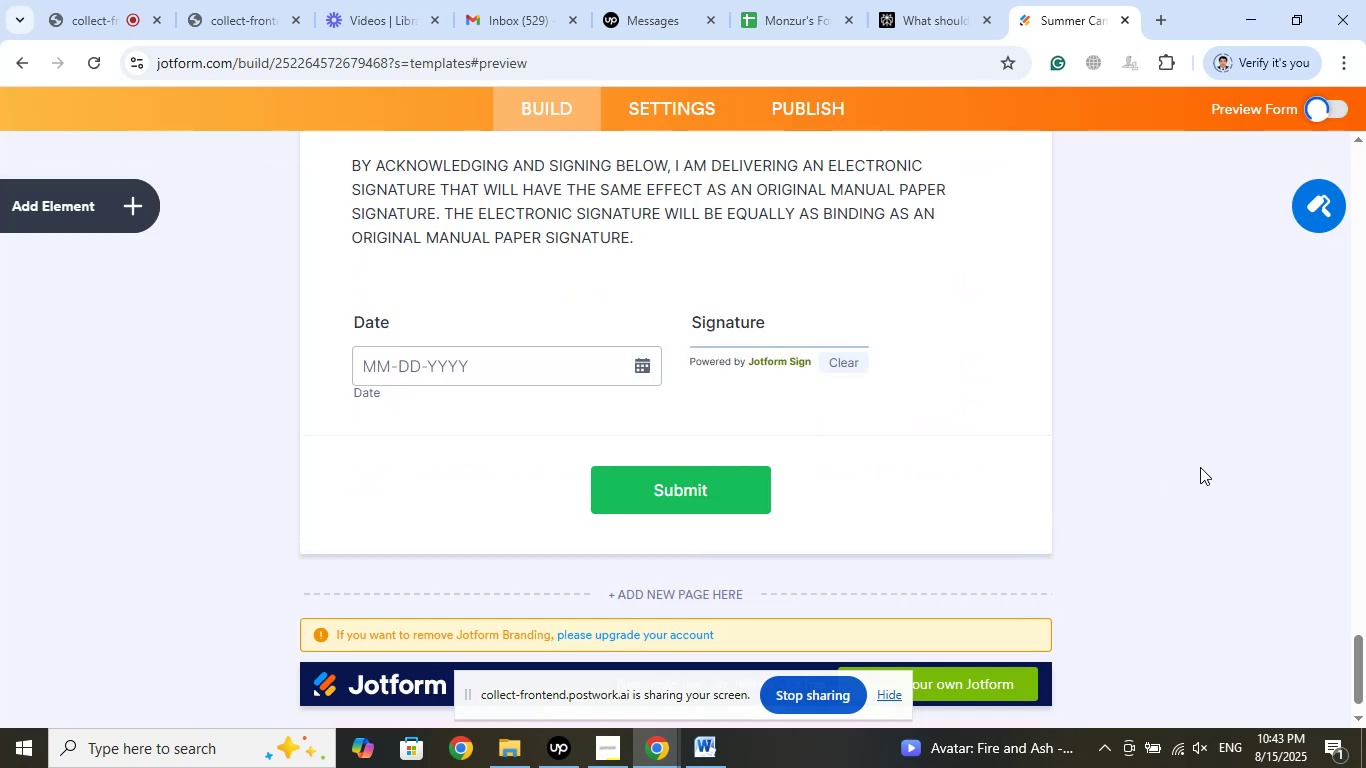 
scroll: coordinate [1205, 483], scroll_direction: down, amount: 45.0
 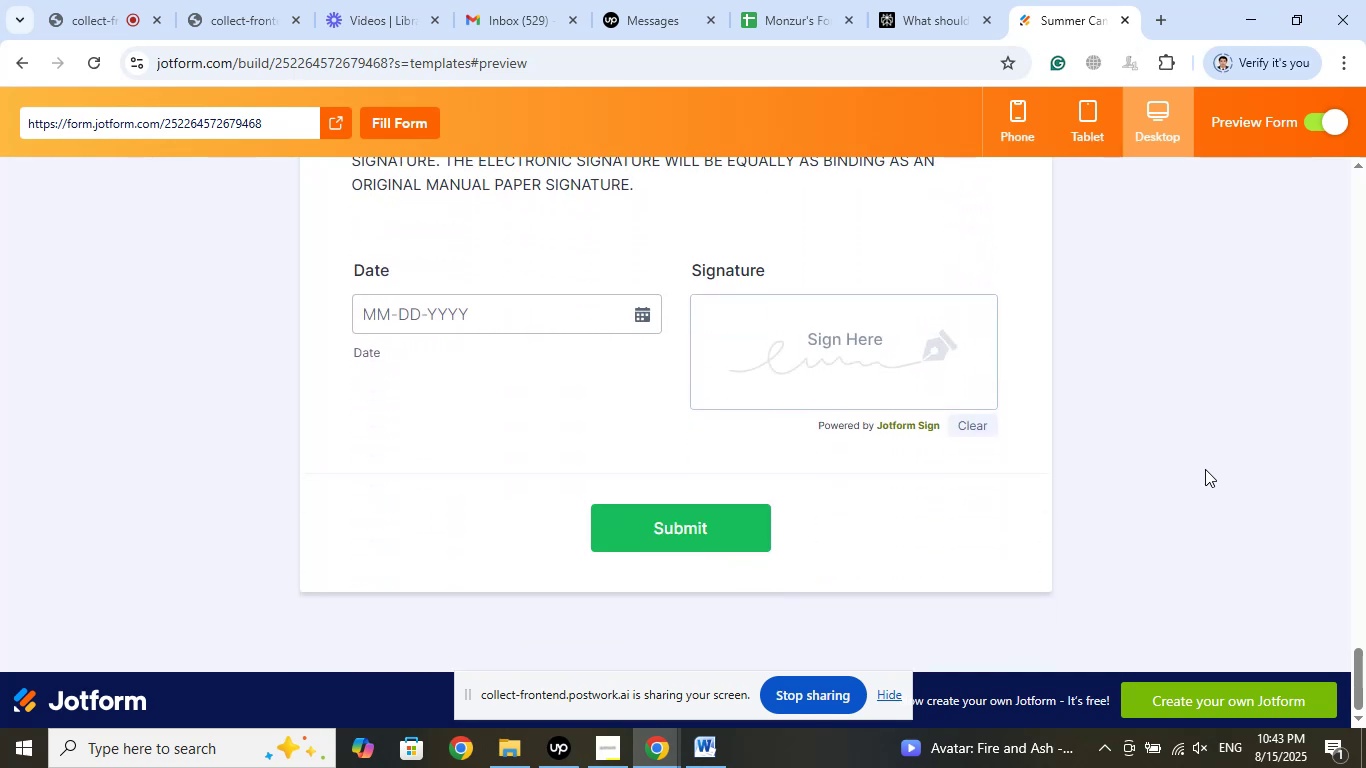 
scroll: coordinate [1205, 467], scroll_direction: up, amount: 3.0
 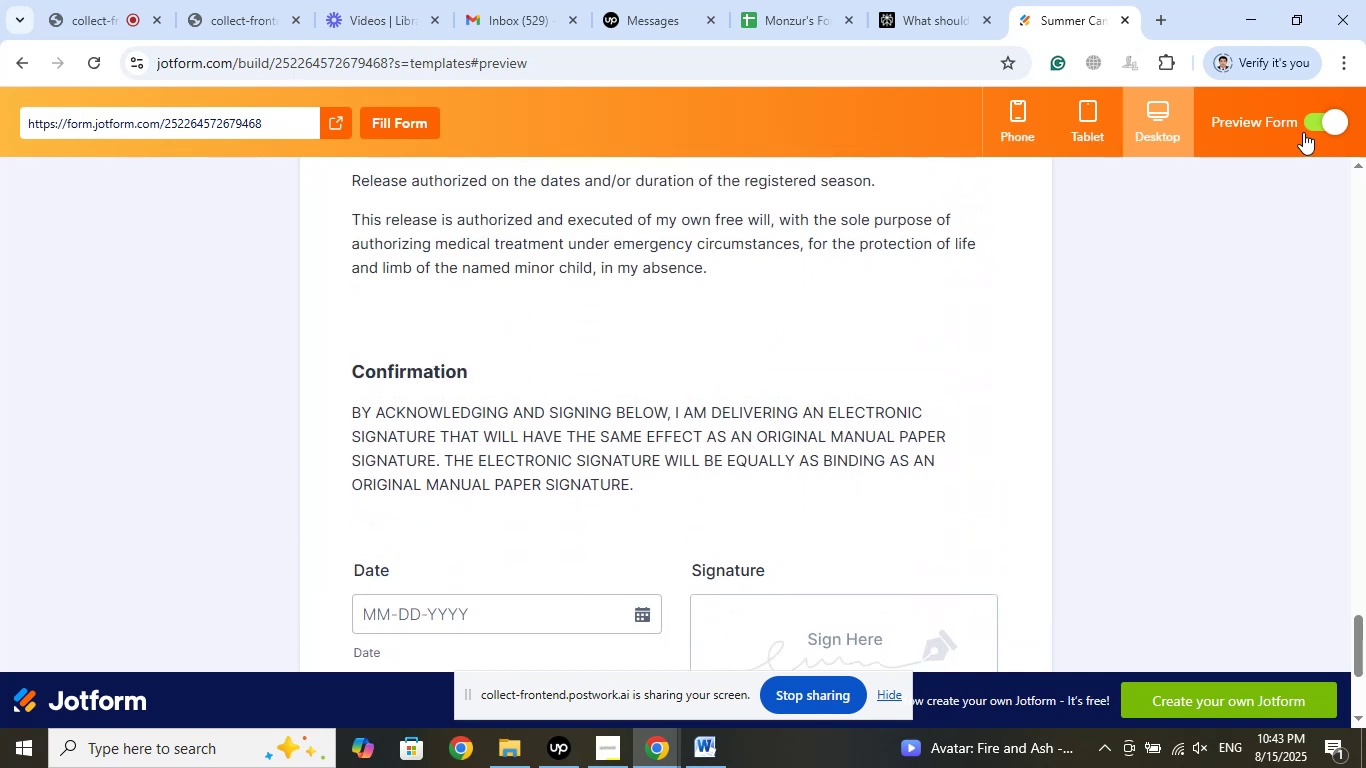 
left_click([1303, 130])
 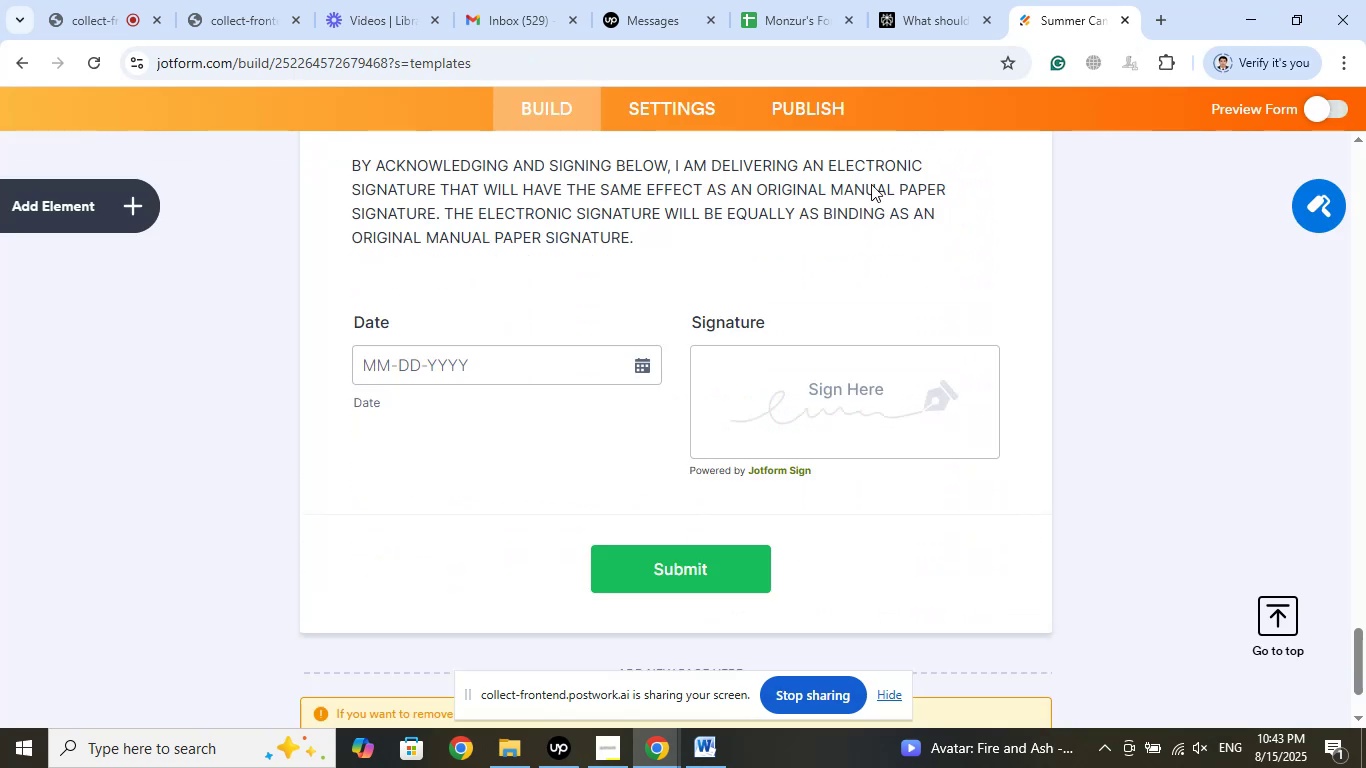 
left_click([832, 118])
 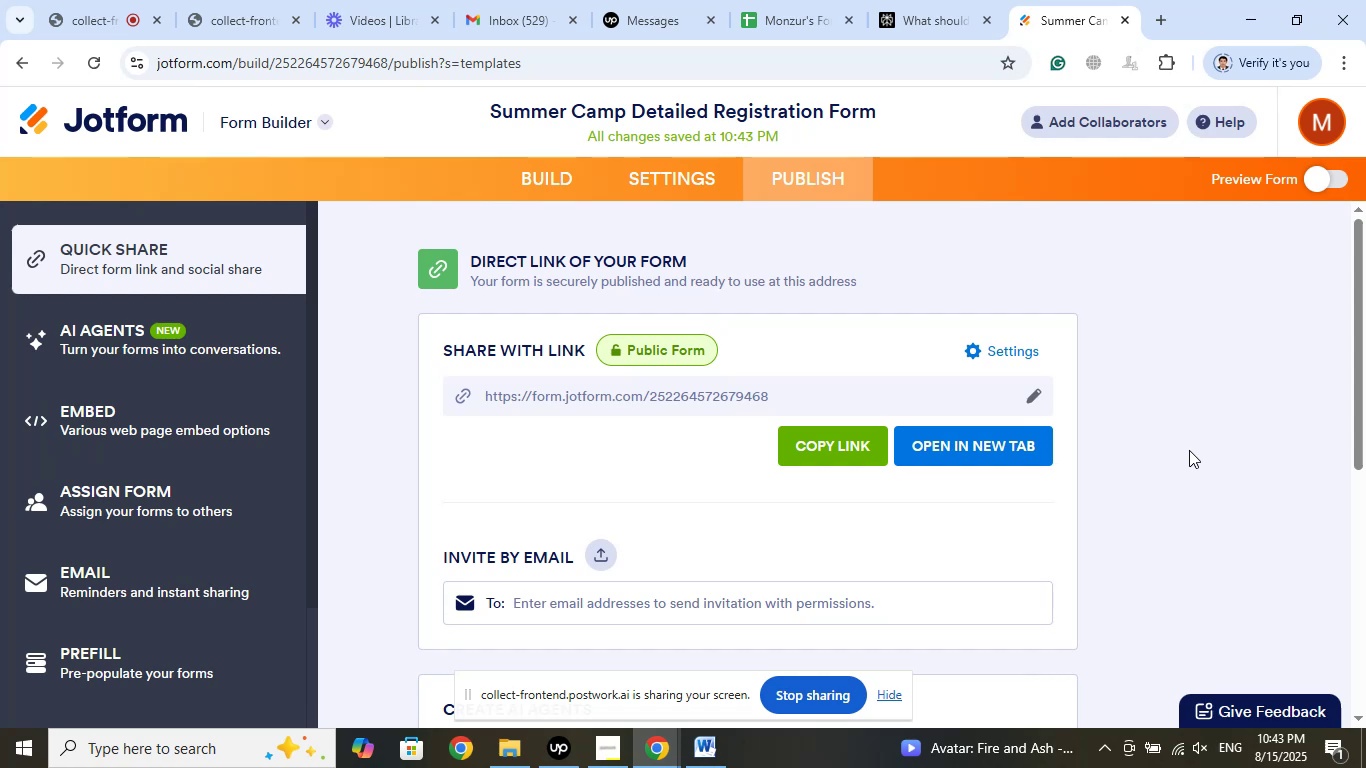 
wait(7.47)
 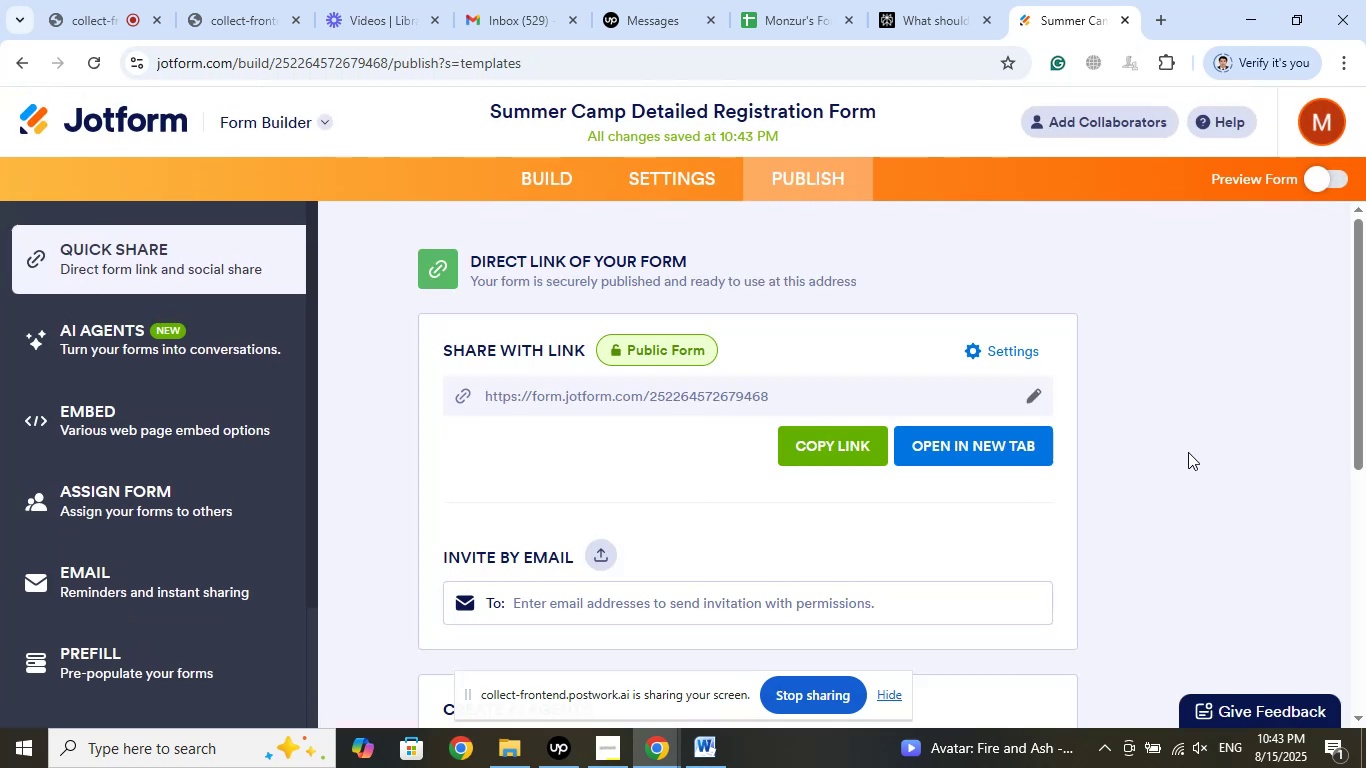 
left_click([830, 443])
 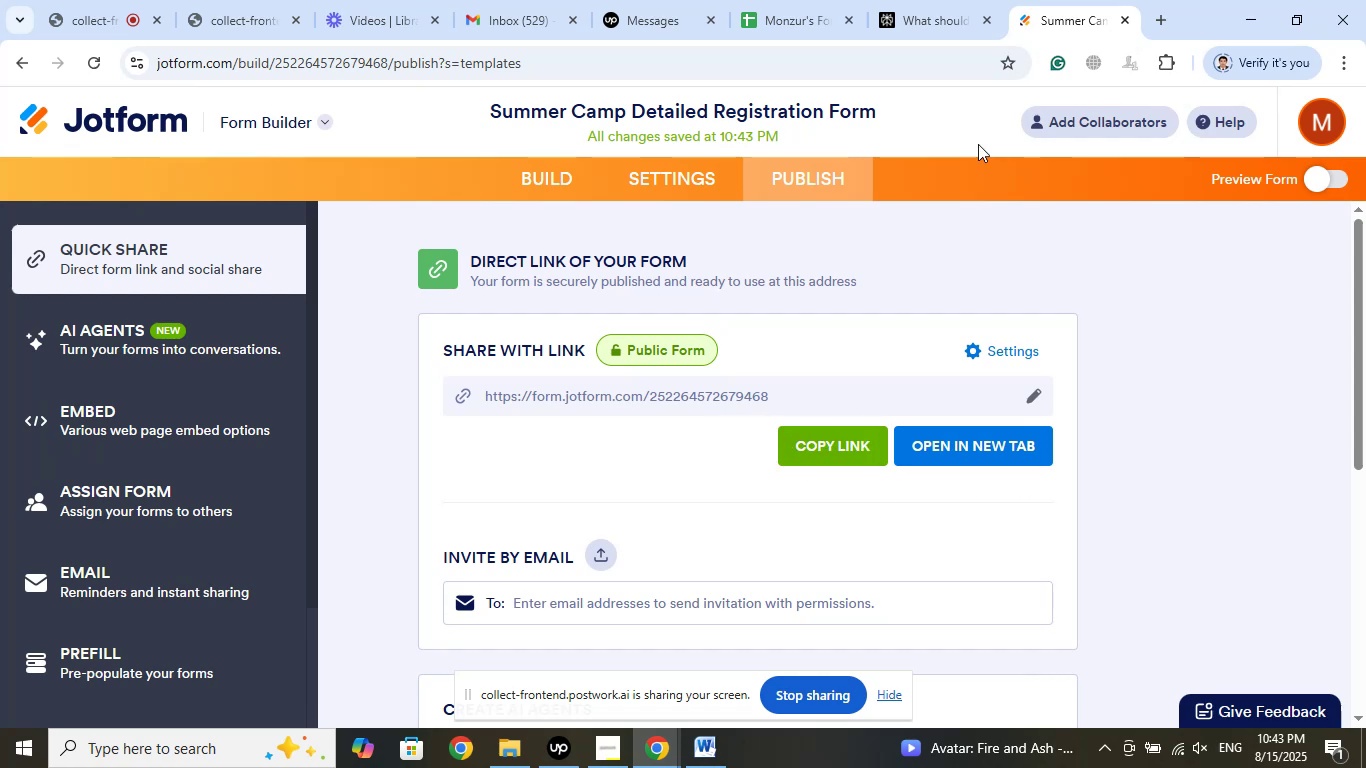 
left_click([801, 0])
 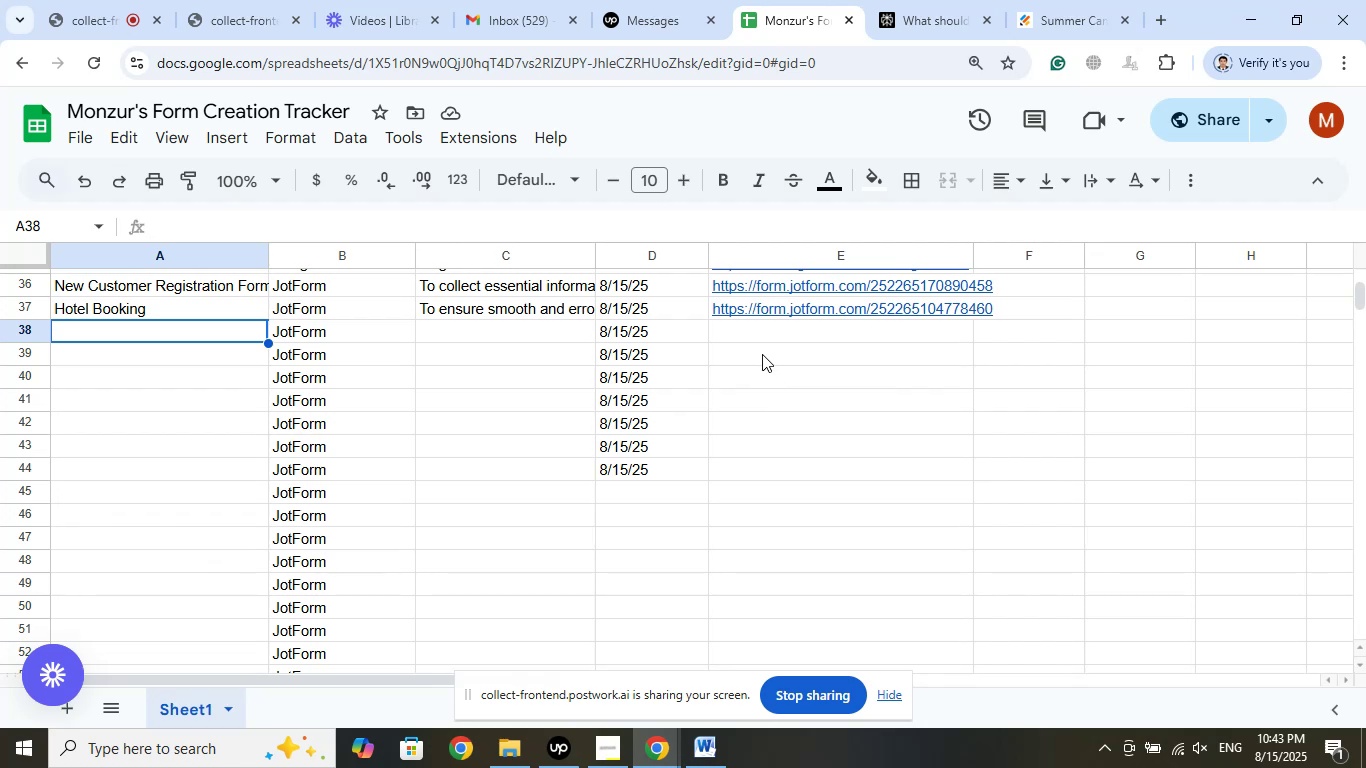 
left_click([776, 339])
 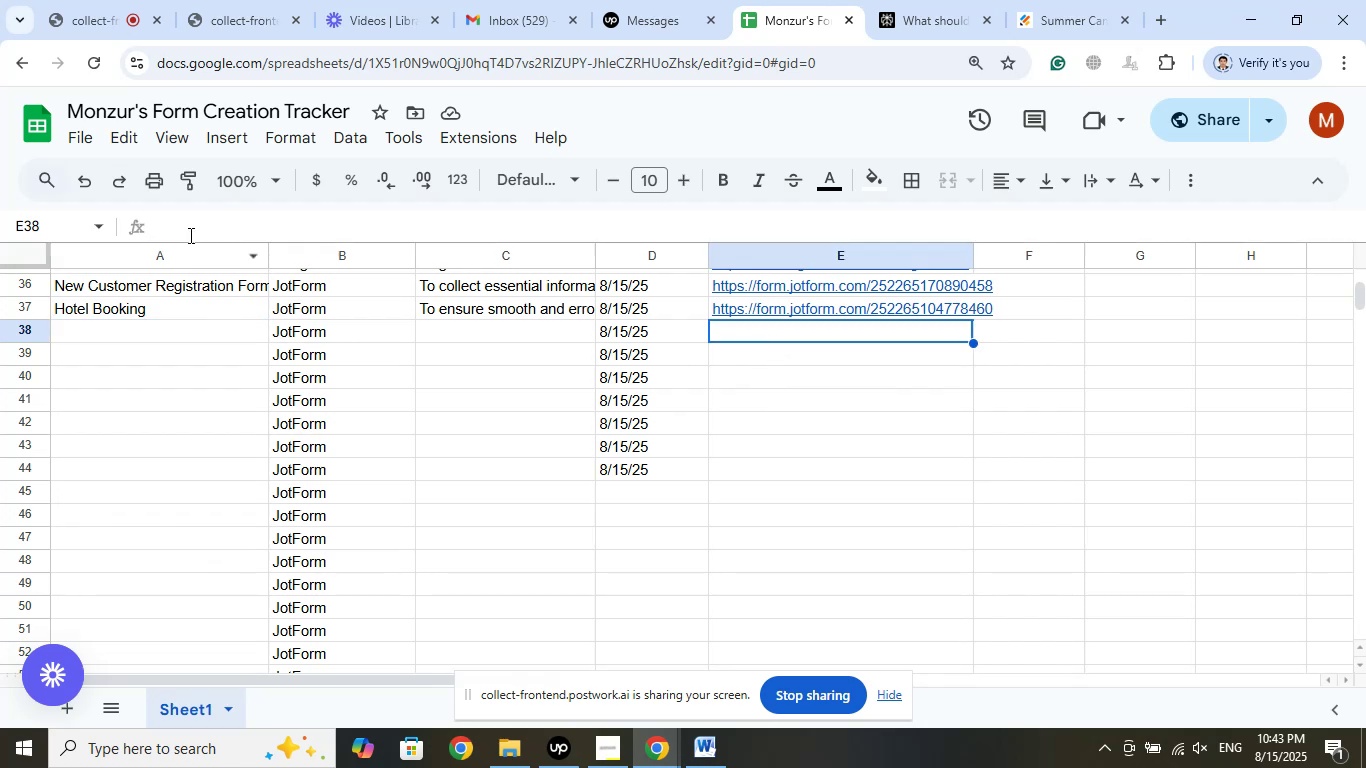 
left_click([193, 225])
 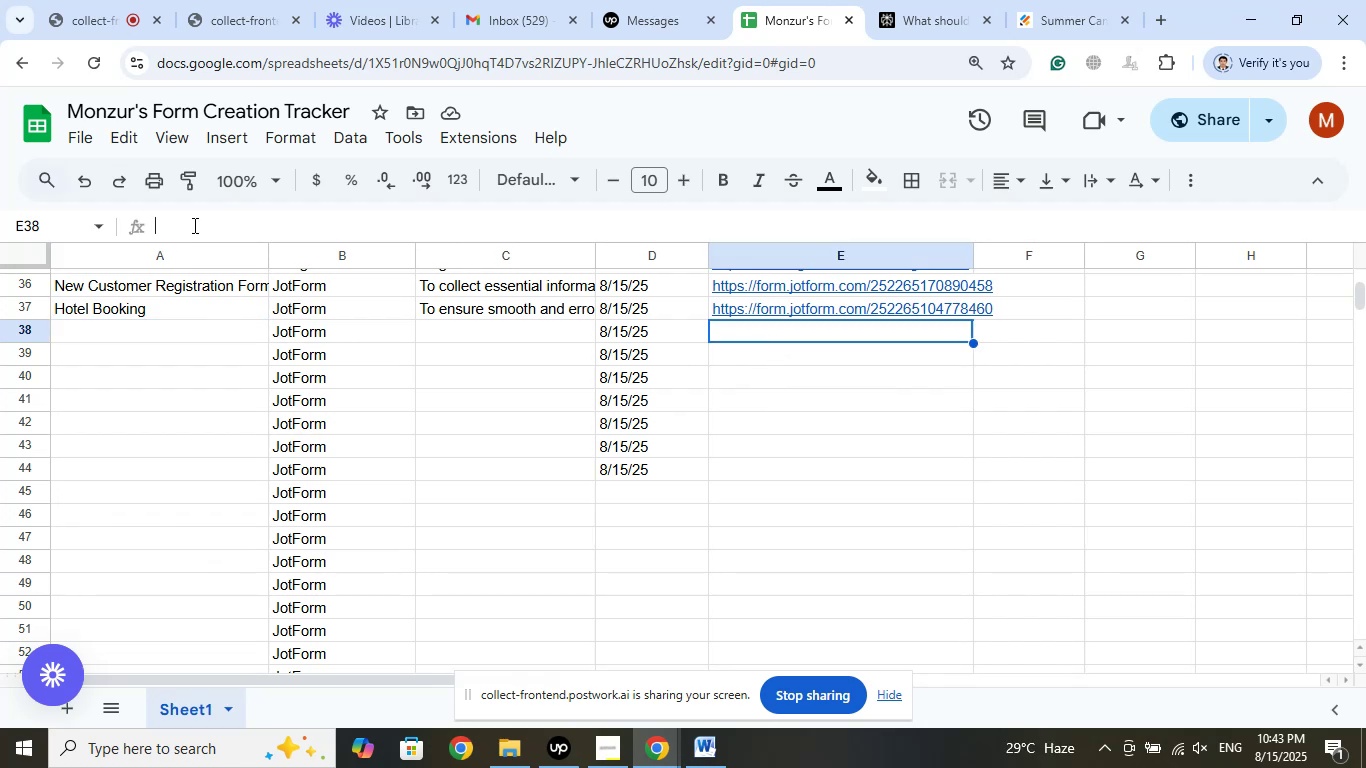 
right_click([193, 225])
 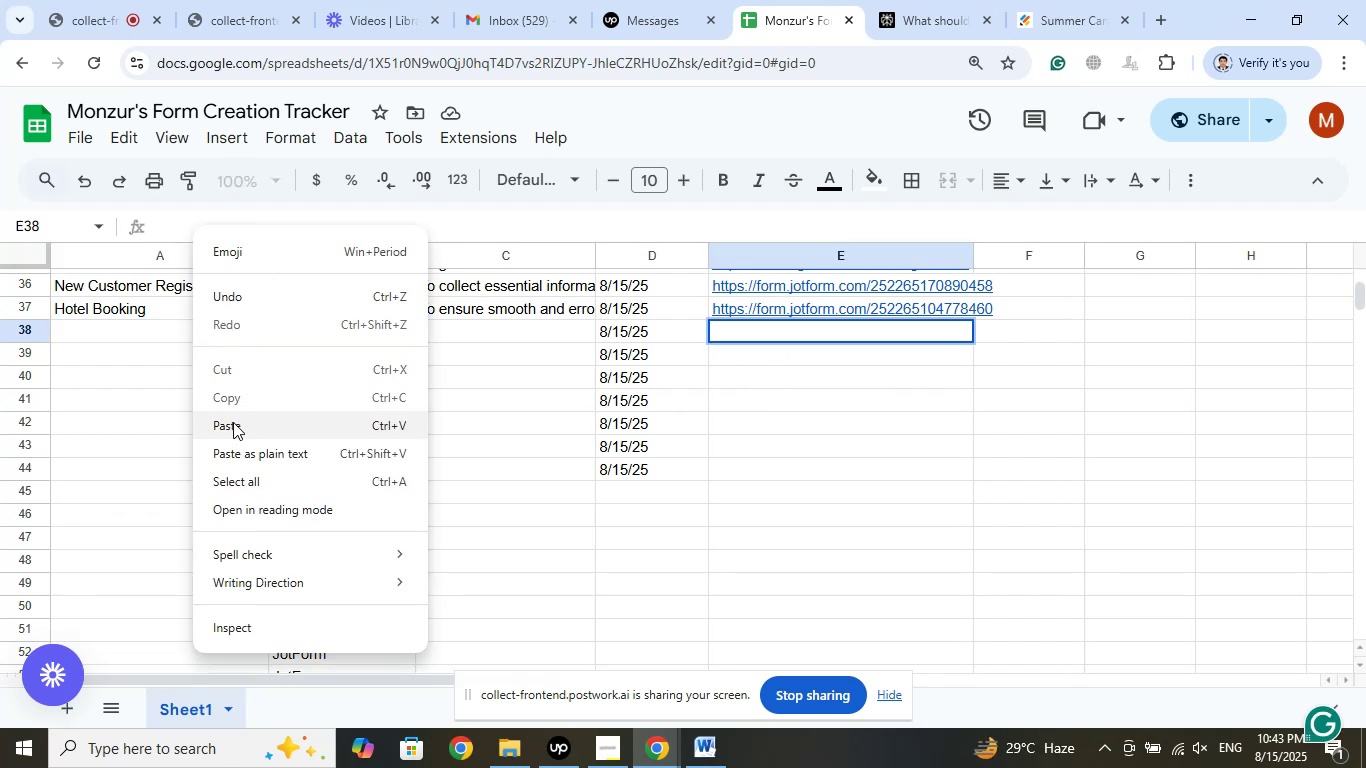 
left_click([232, 424])
 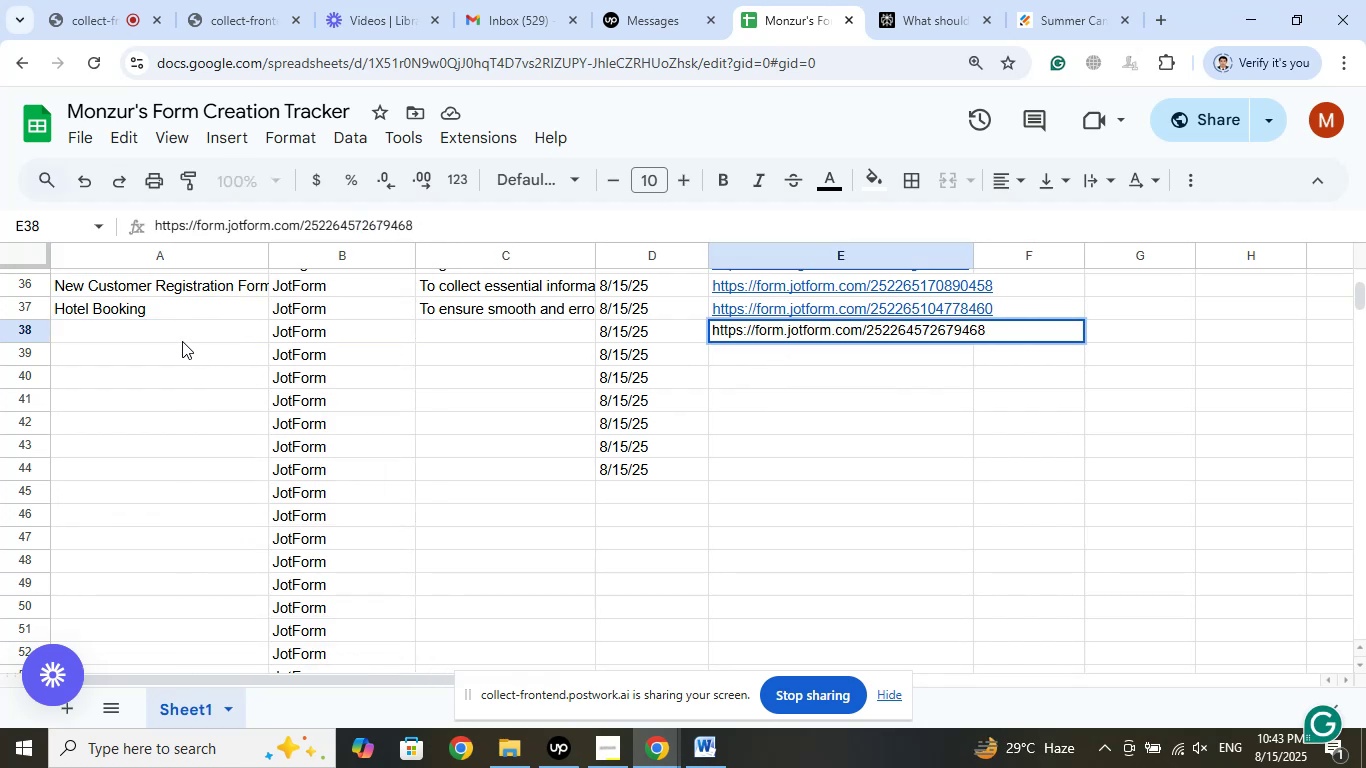 
left_click([182, 341])
 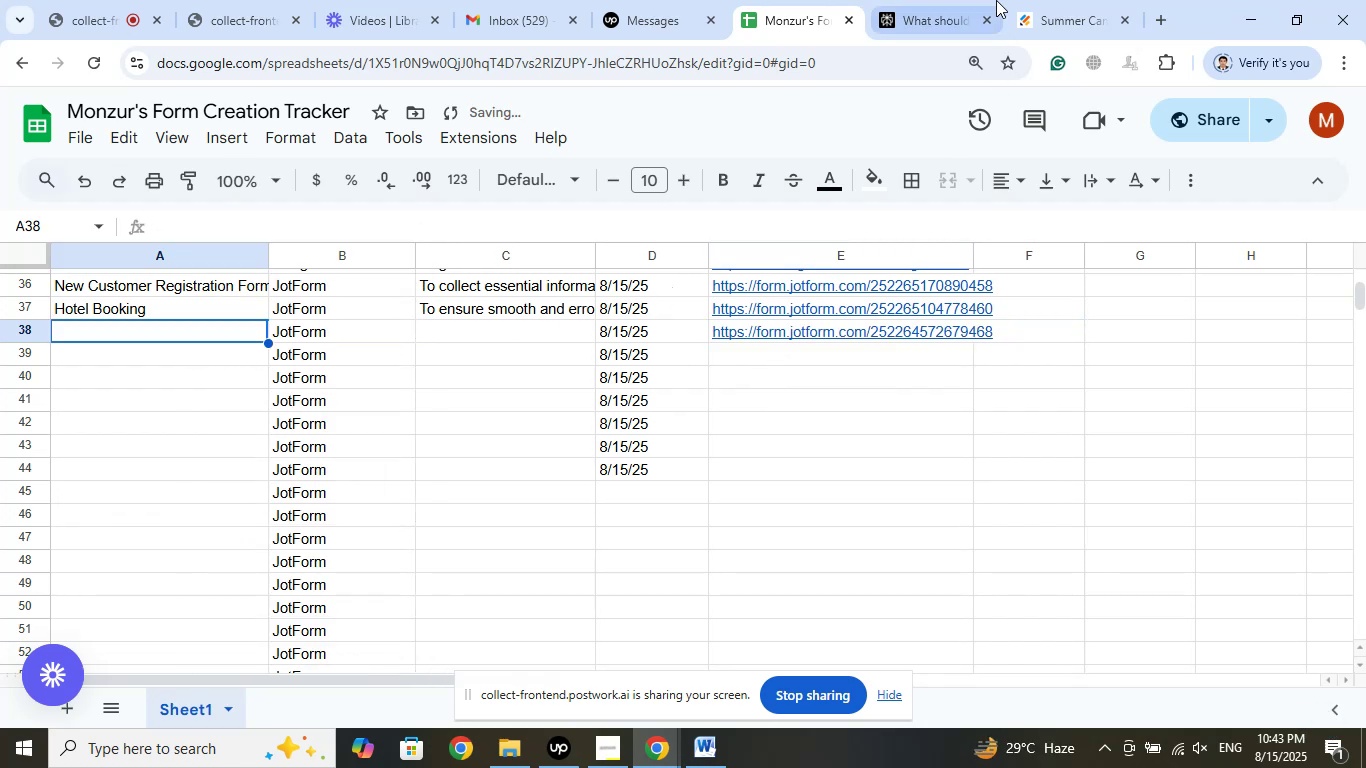 
left_click([1064, 0])
 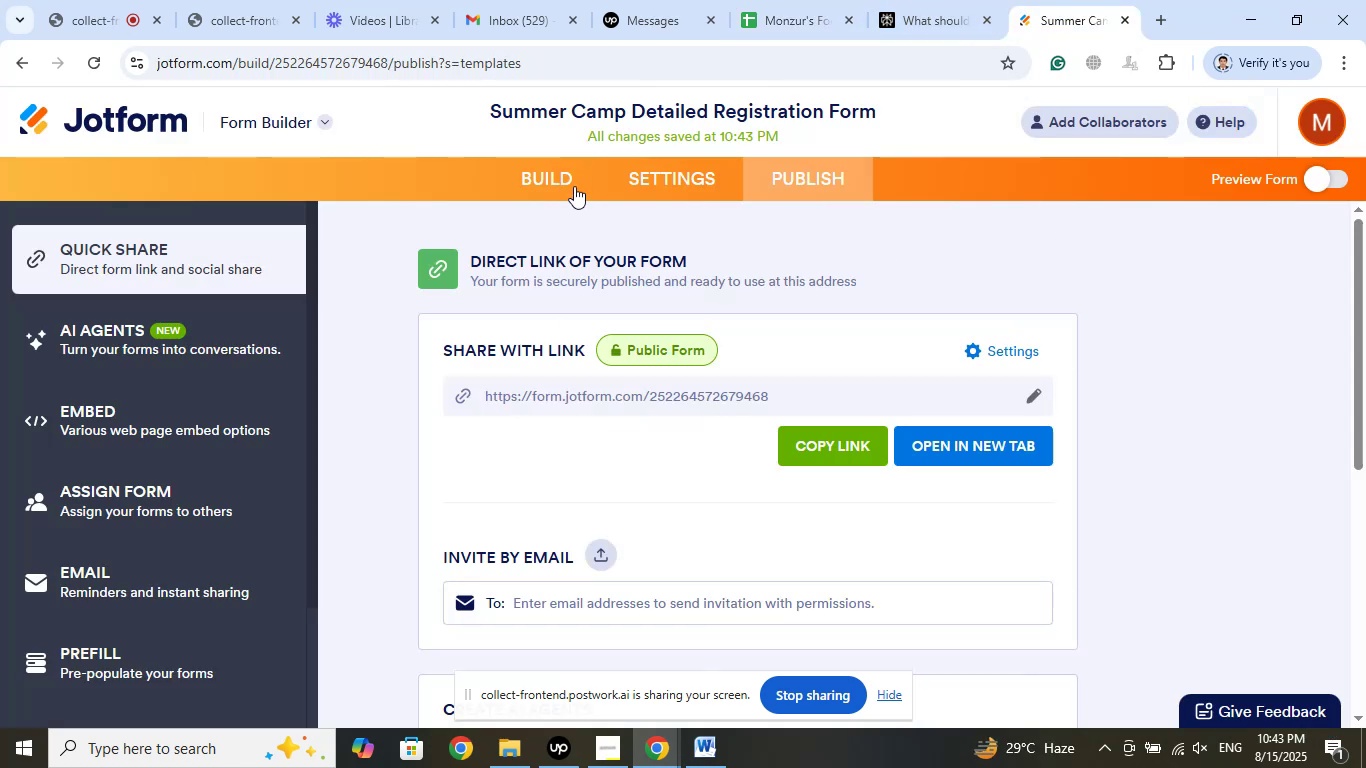 
left_click([538, 180])
 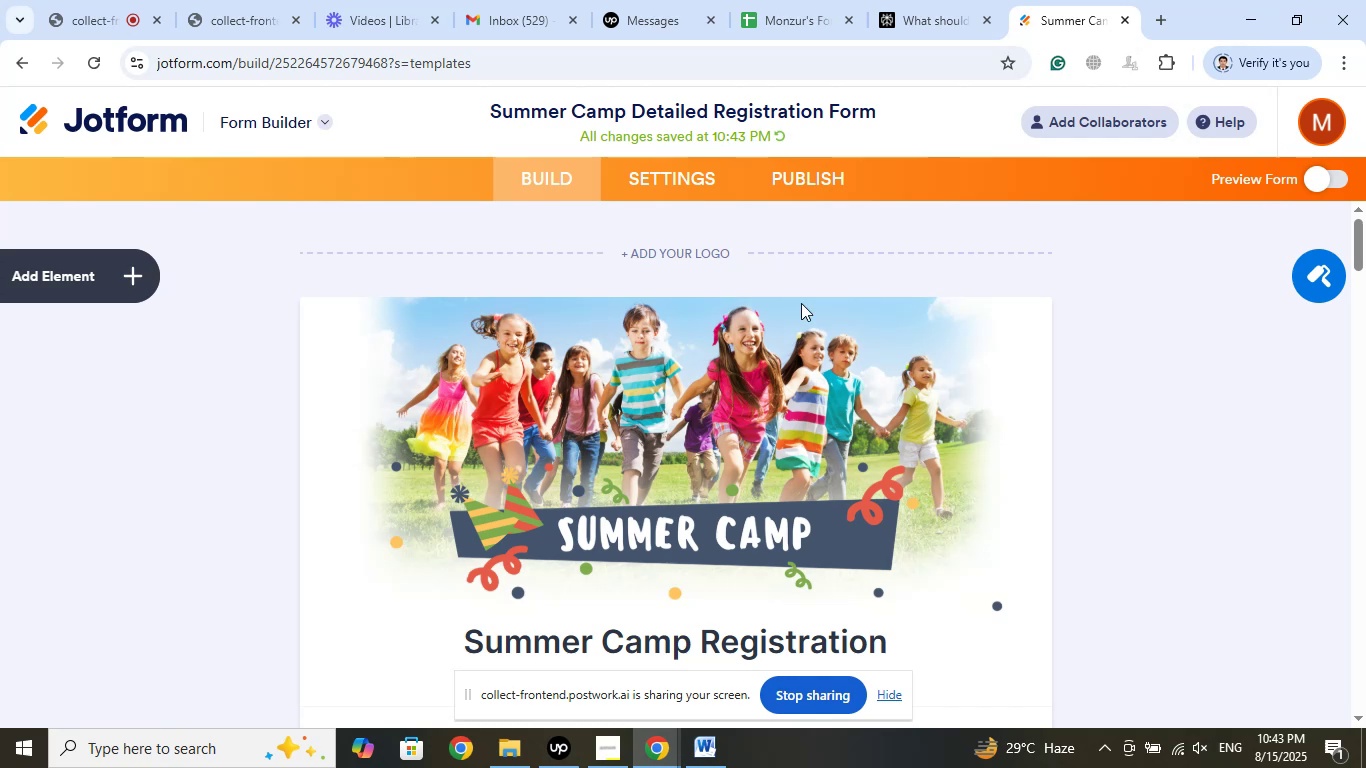 
scroll: coordinate [1048, 485], scroll_direction: down, amount: 1.0
 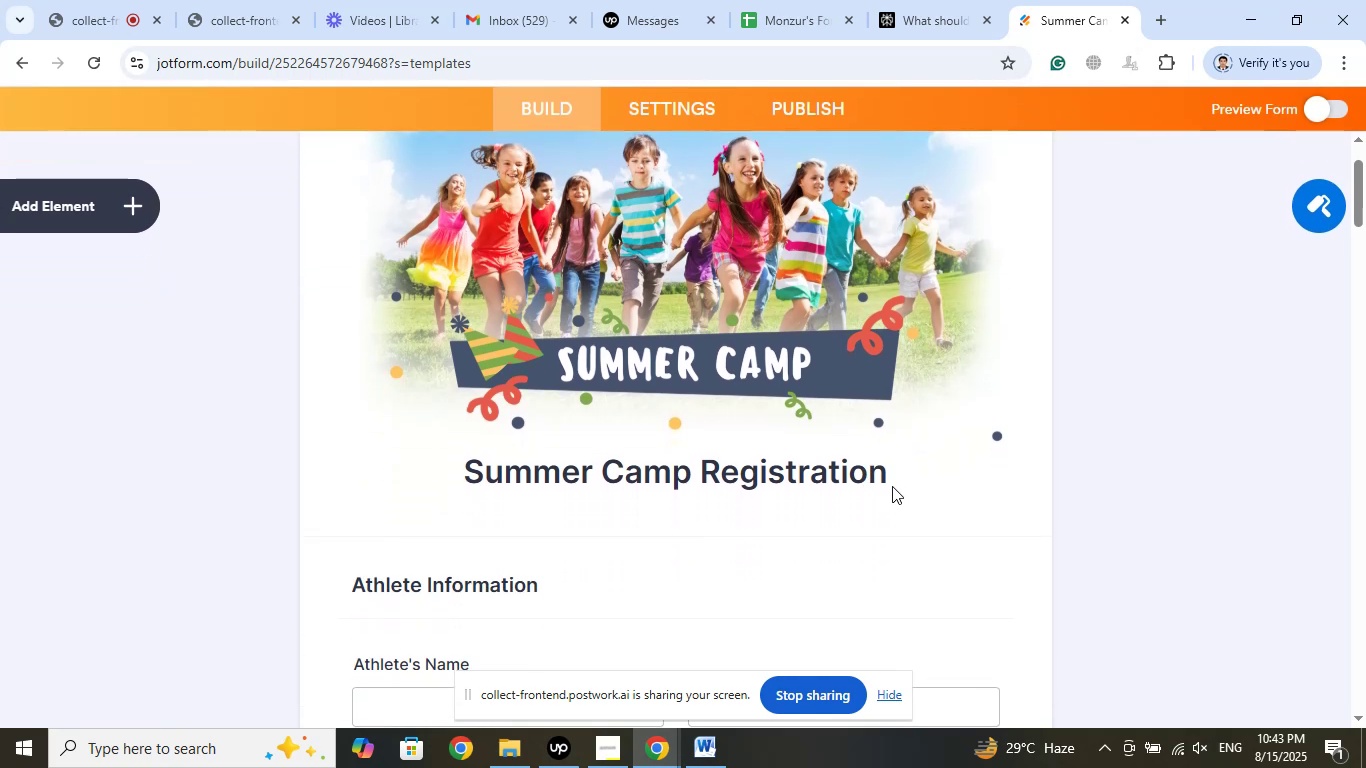 
left_click_drag(start_coordinate=[885, 476], to_coordinate=[452, 476])
 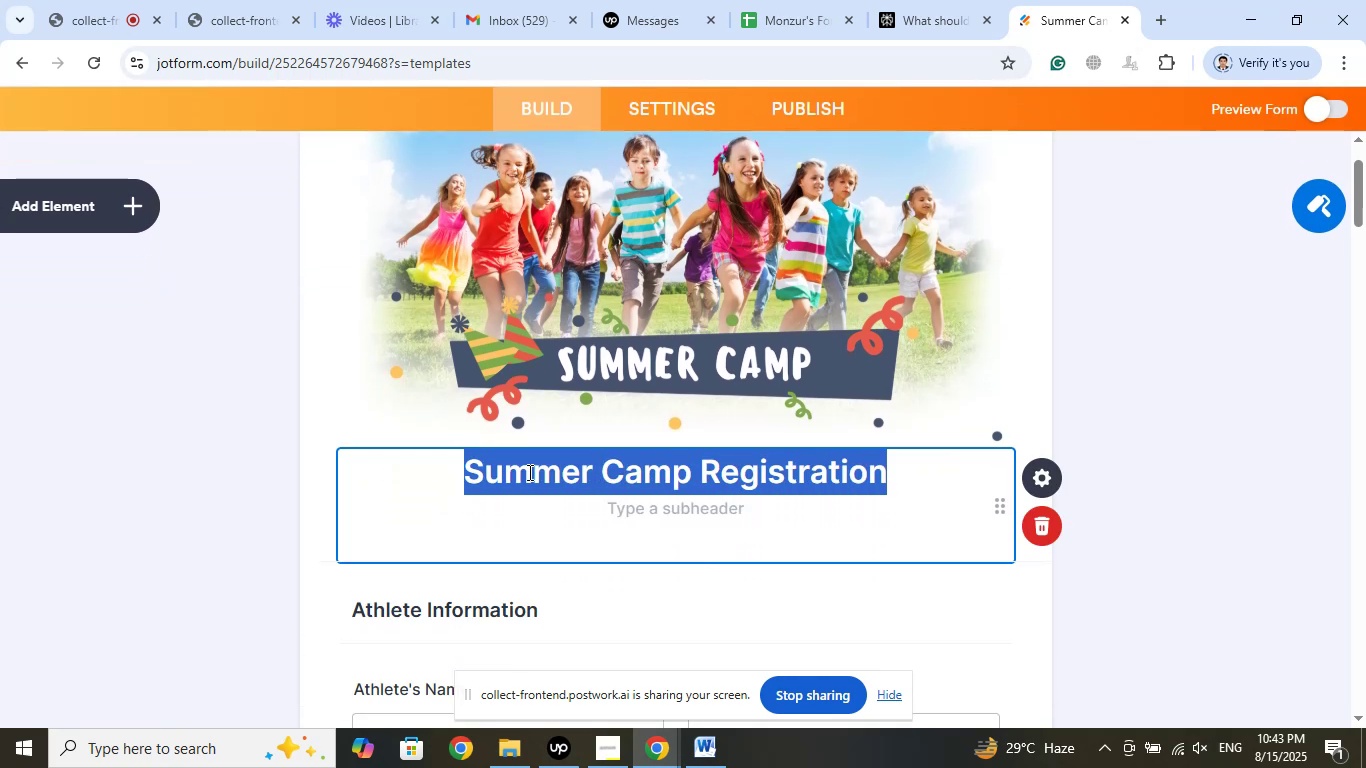 
right_click([528, 472])
 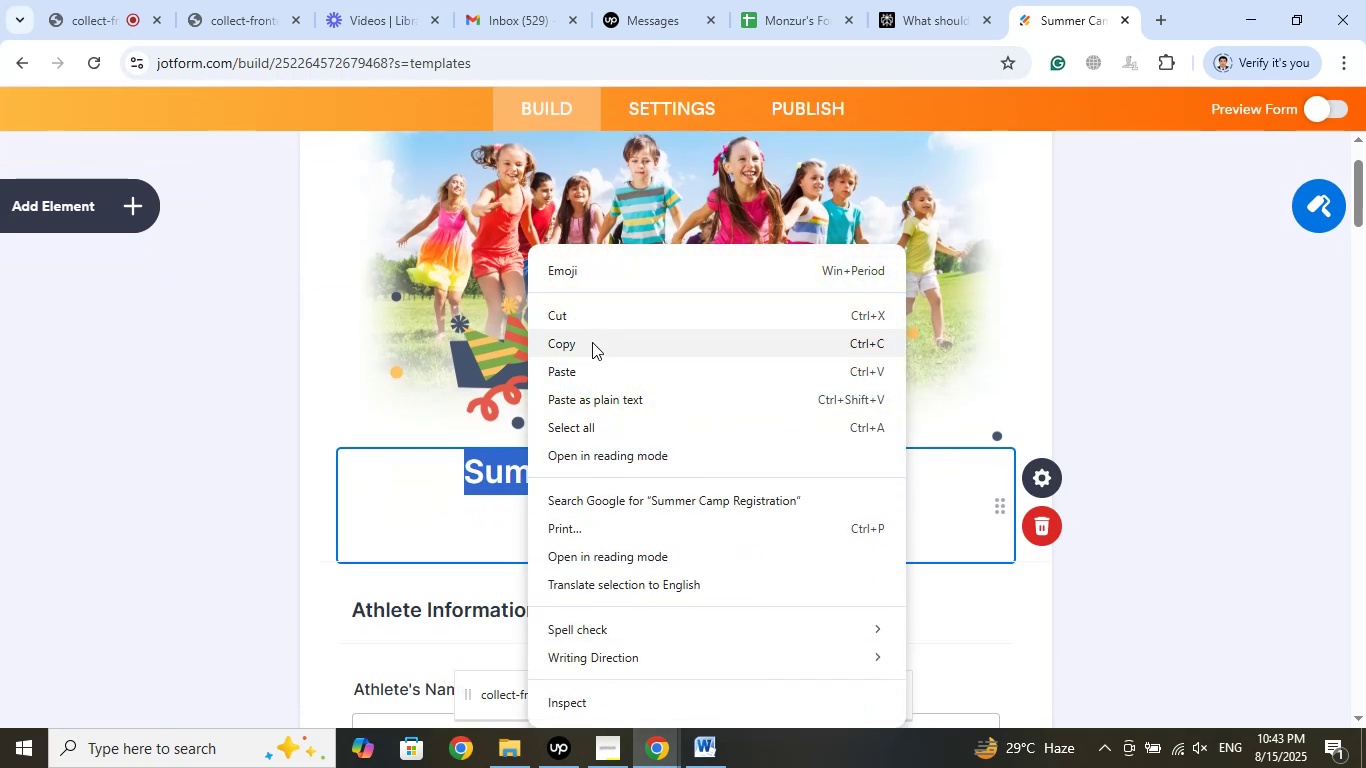 
left_click([591, 344])
 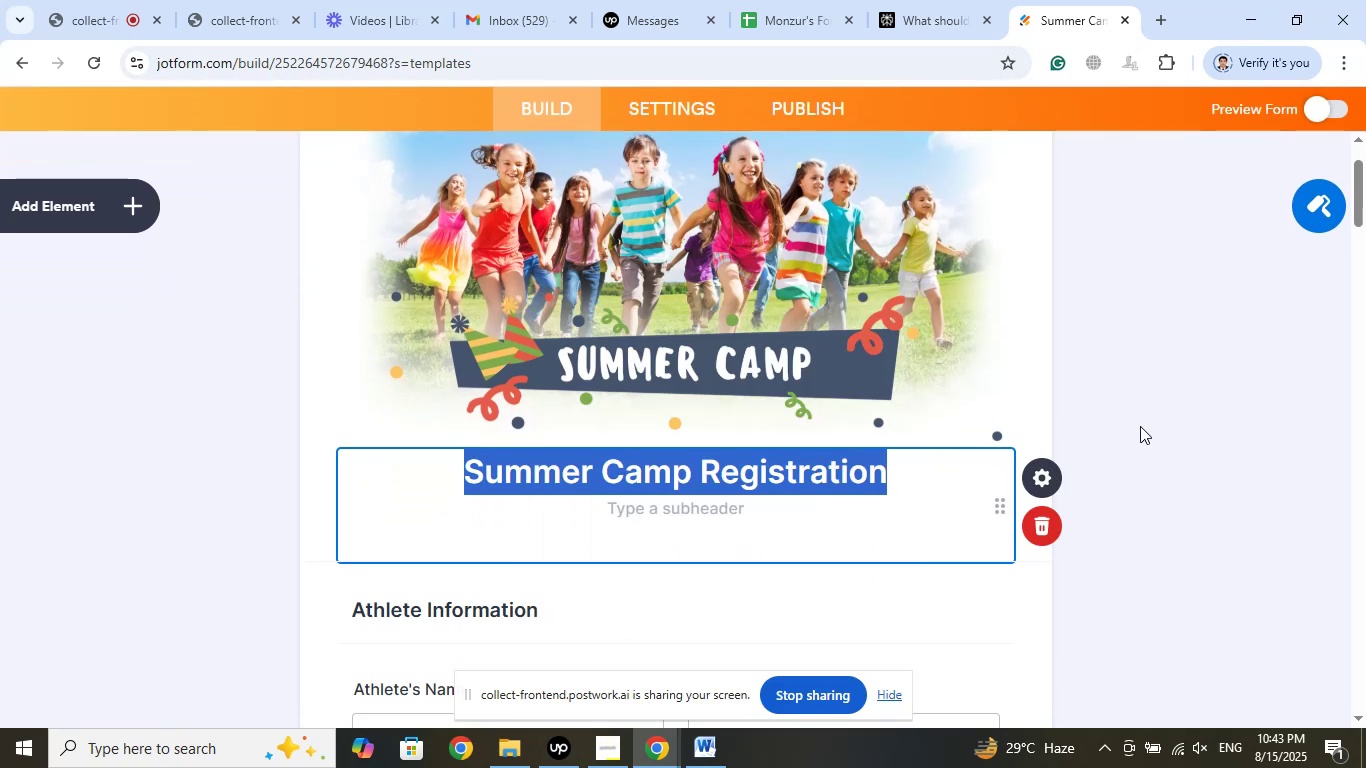 
left_click([1140, 426])
 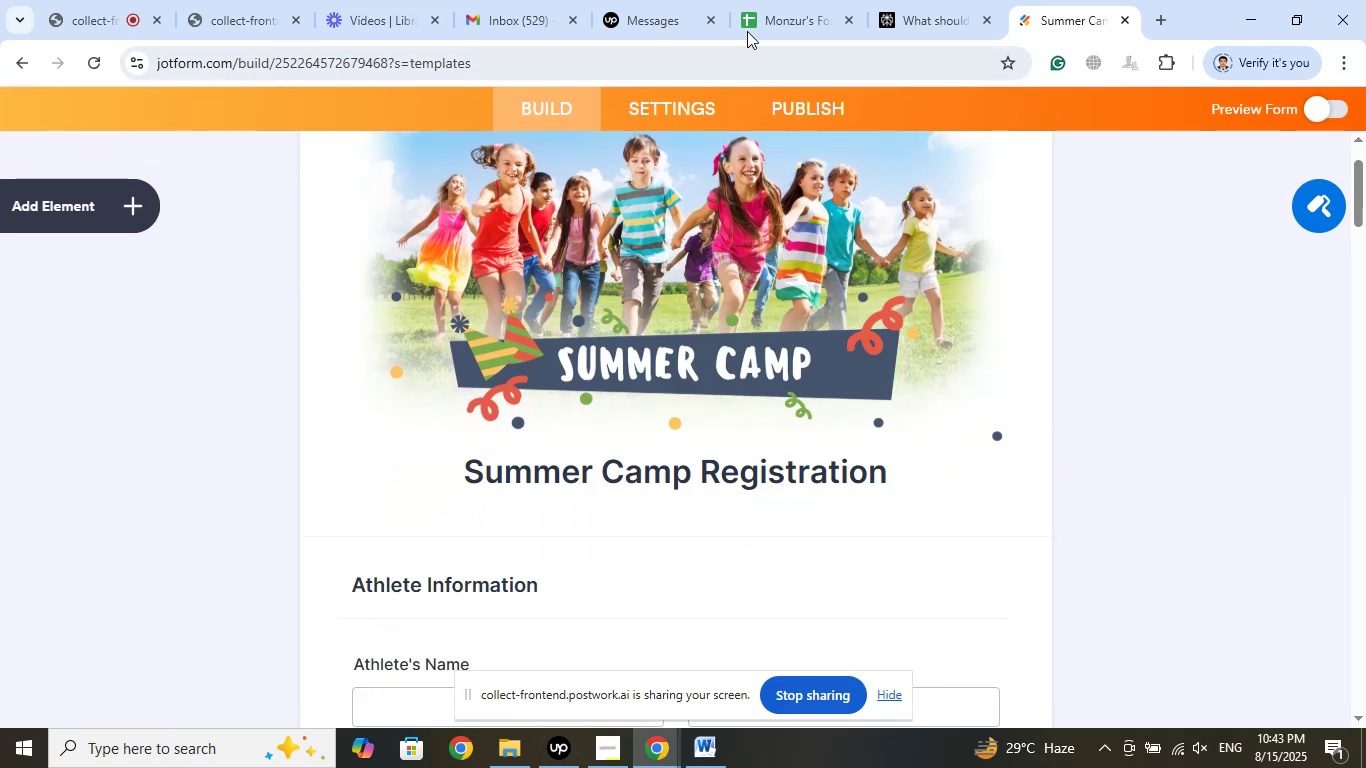 
left_click([779, 0])
 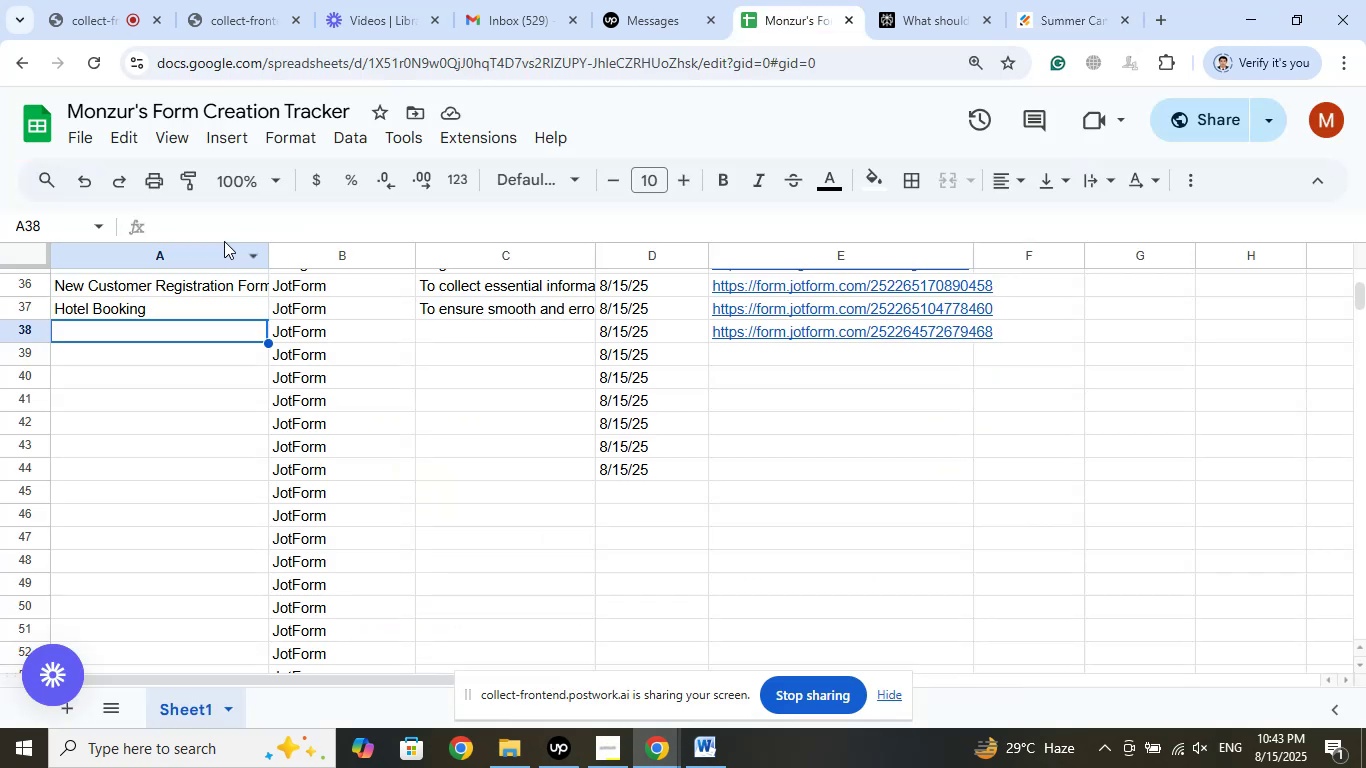 
left_click([199, 235])
 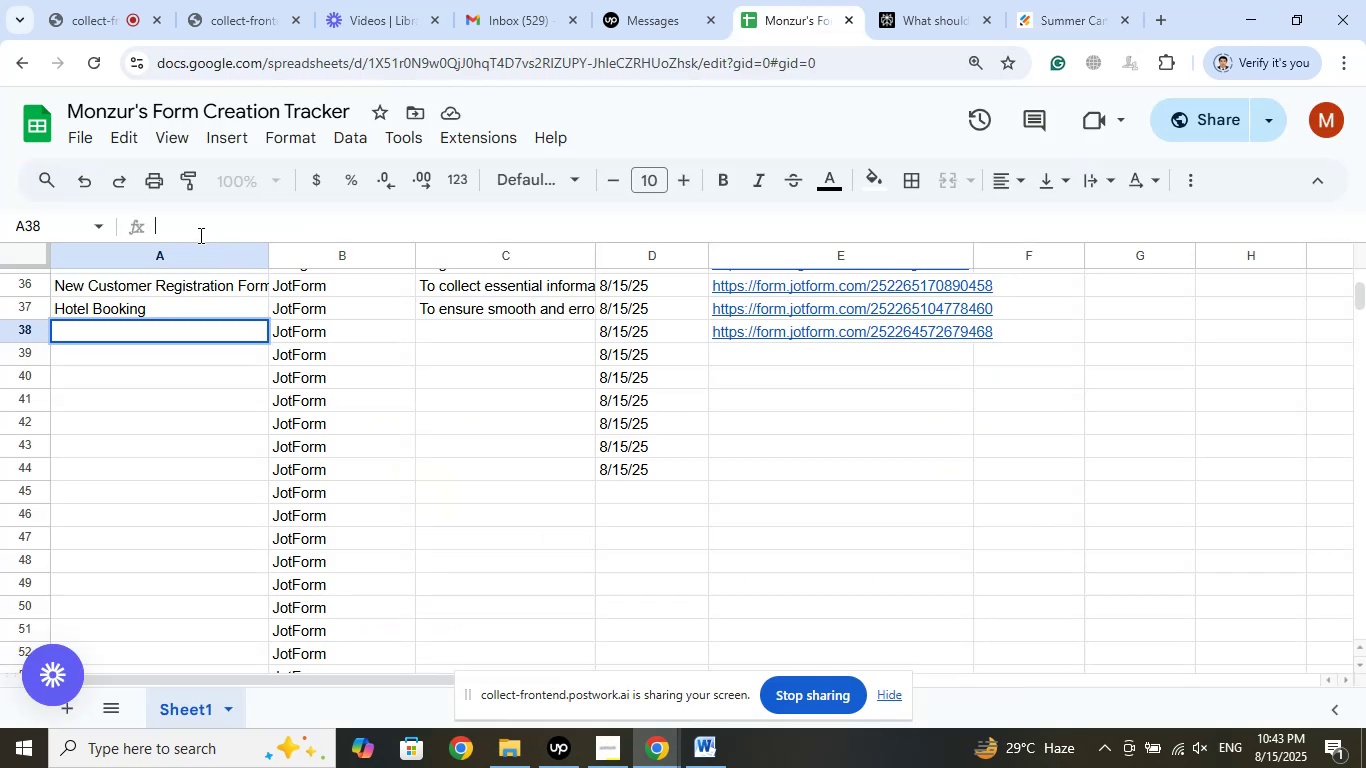 
right_click([199, 235])
 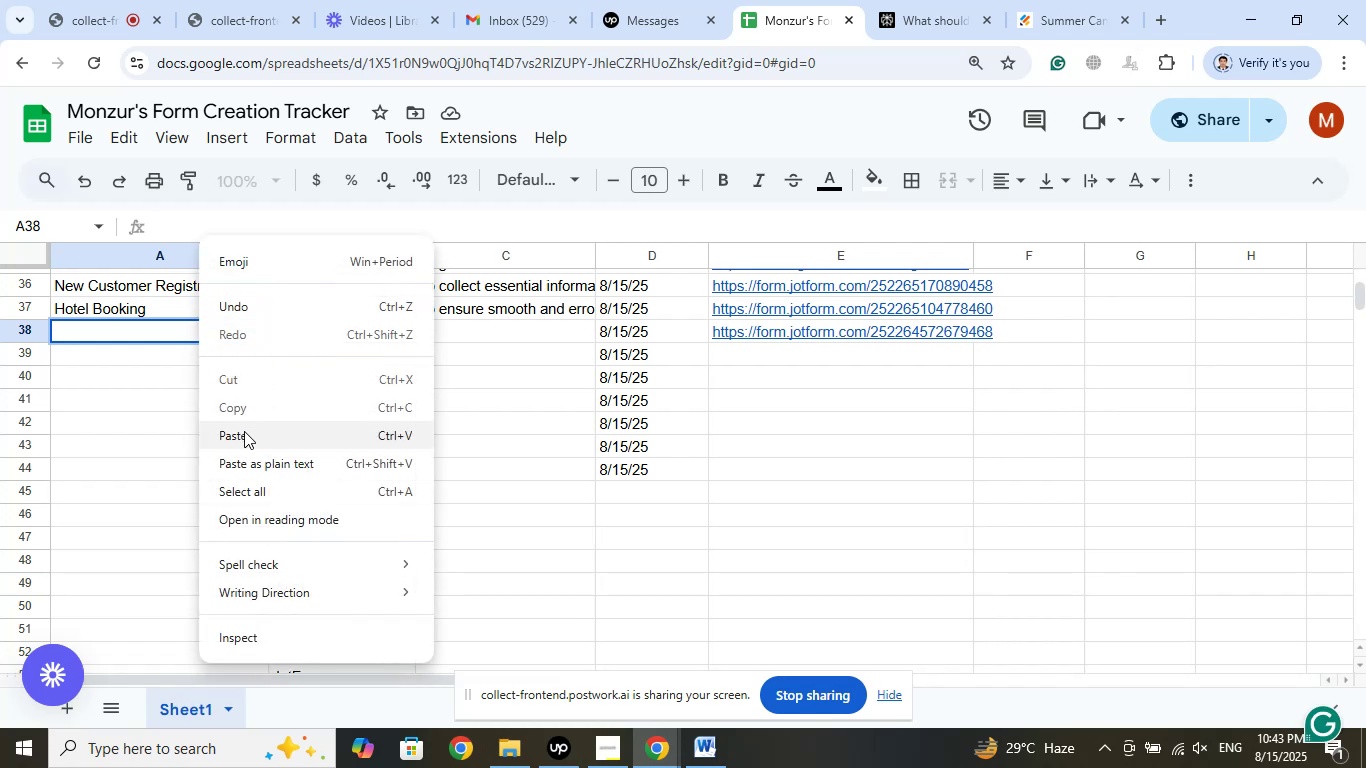 
left_click([244, 436])
 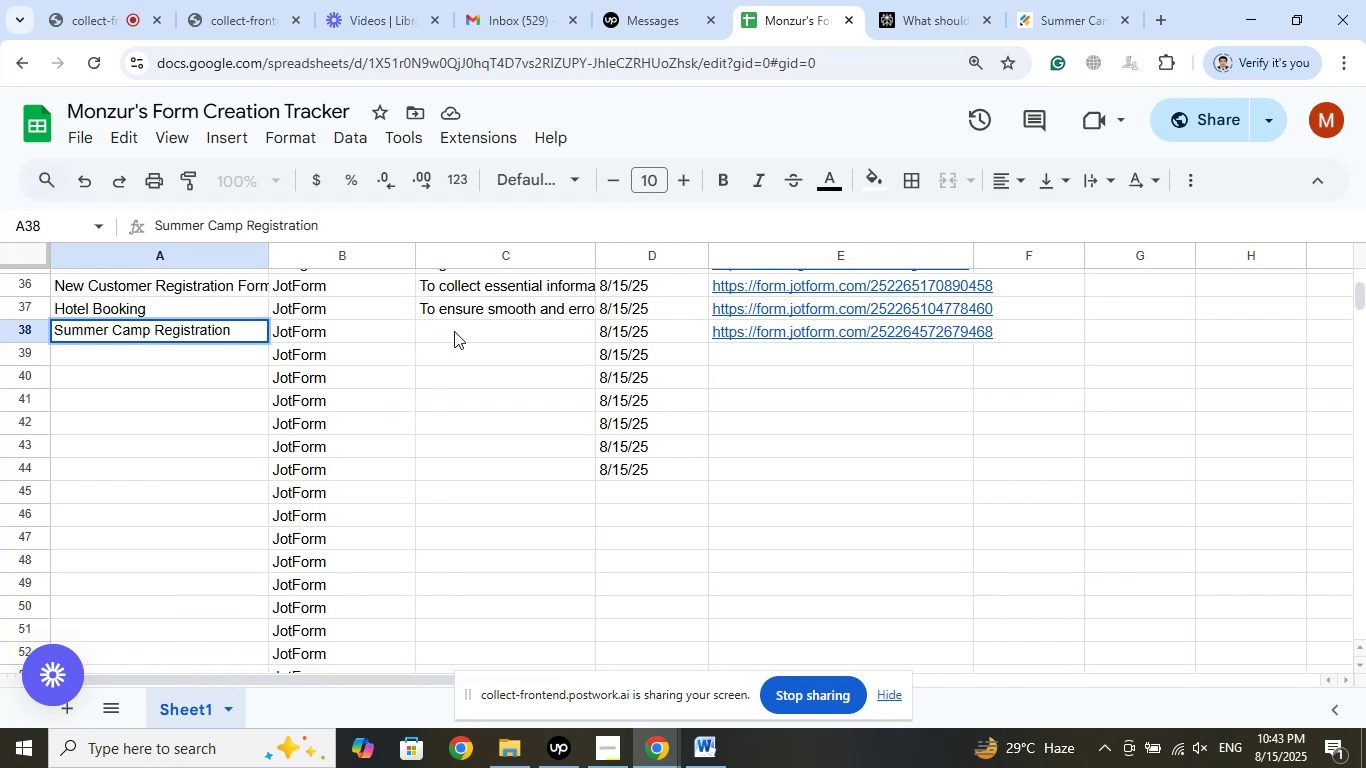 
left_click([457, 331])
 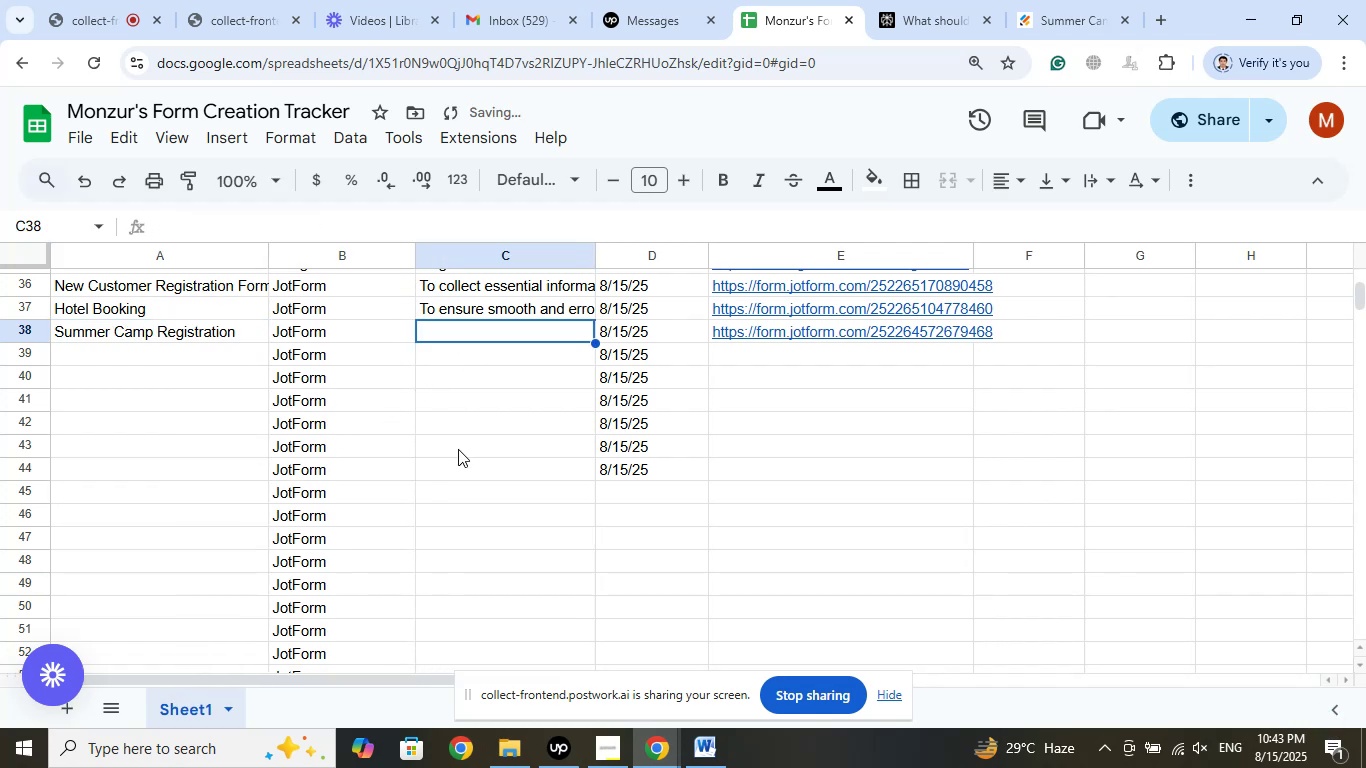 
left_click([1060, 1])
 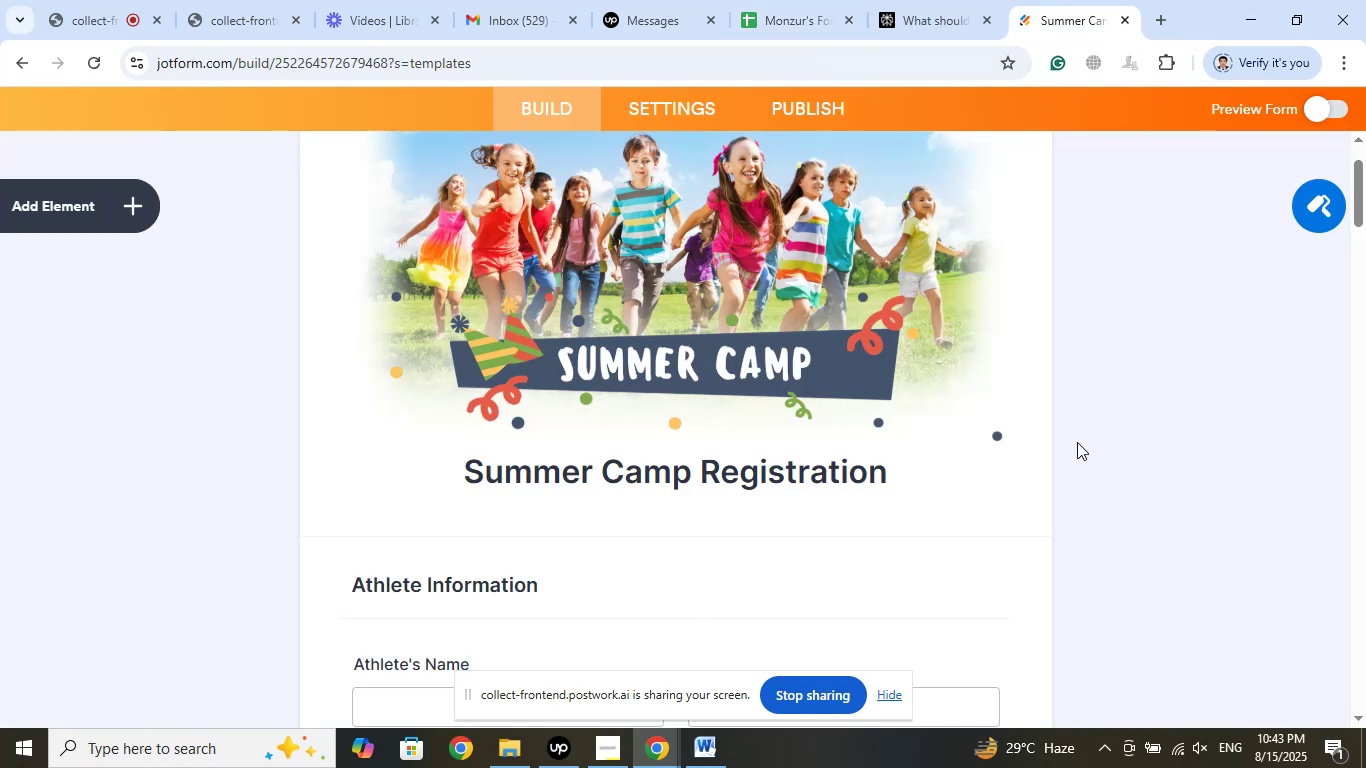 
scroll: coordinate [1077, 442], scroll_direction: up, amount: 6.0
 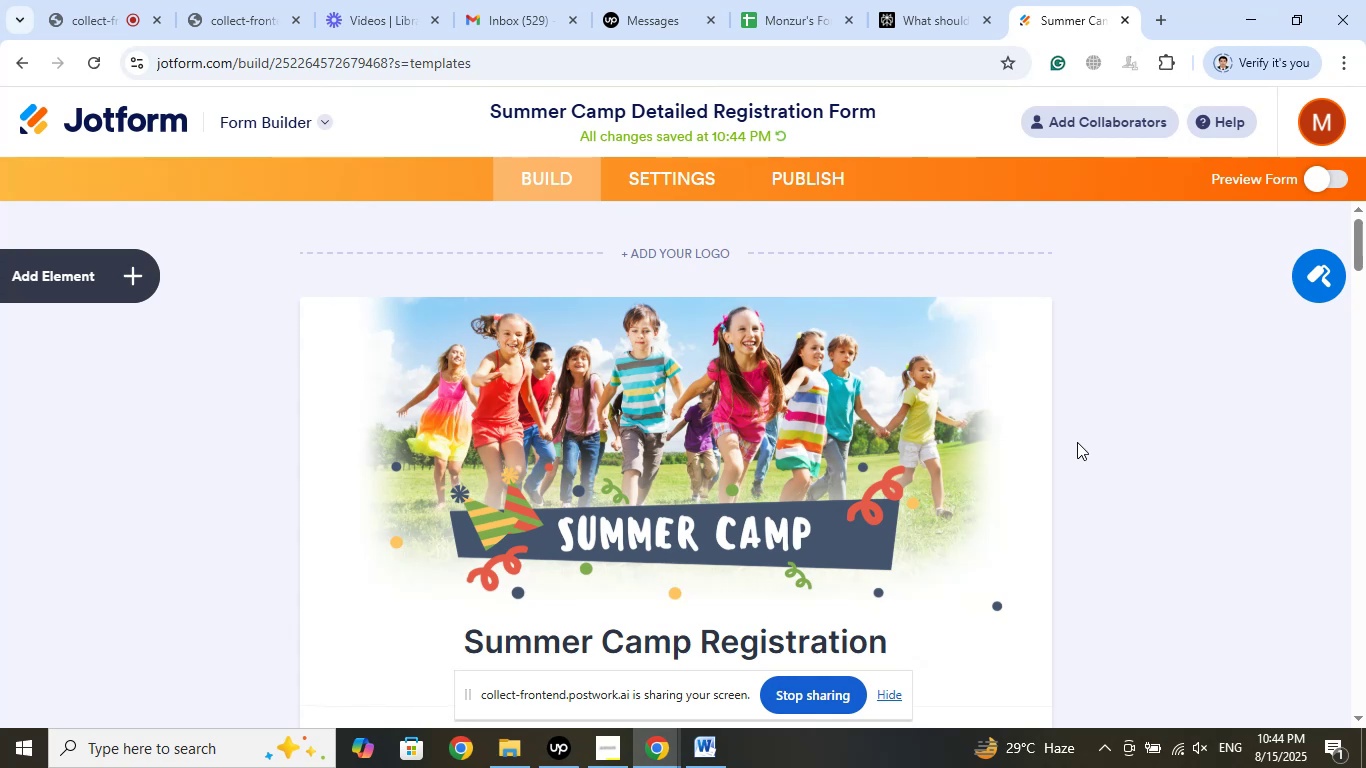 
wait(9.72)
 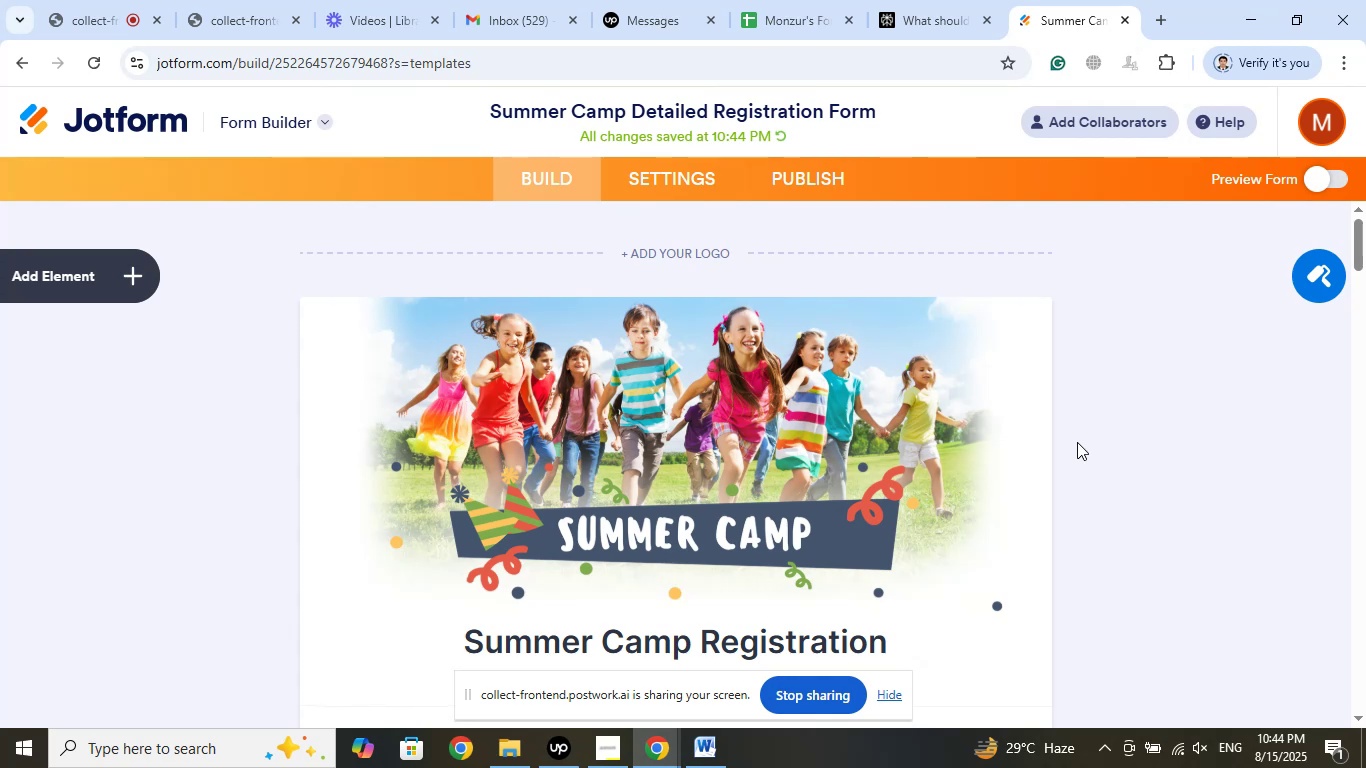 
left_click([944, 0])
 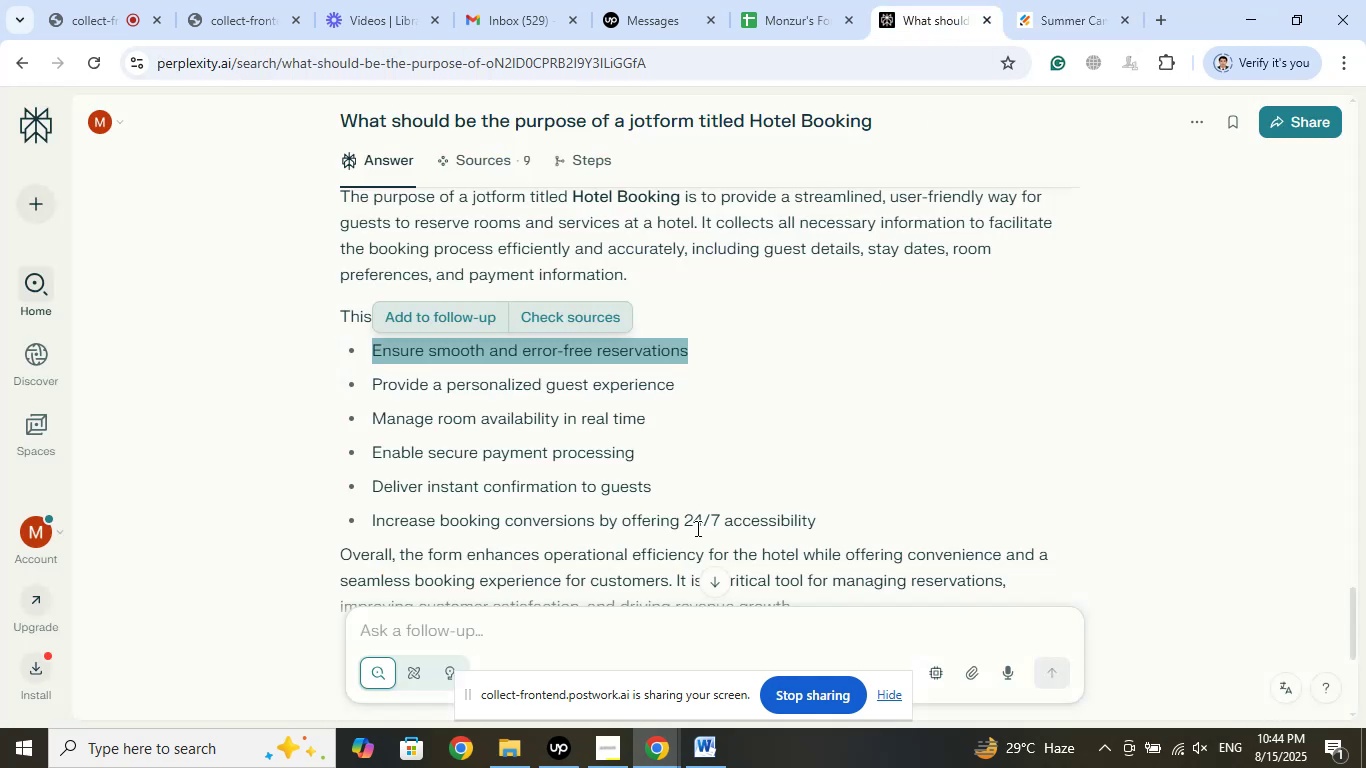 
scroll: coordinate [661, 501], scroll_direction: up, amount: 3.0
 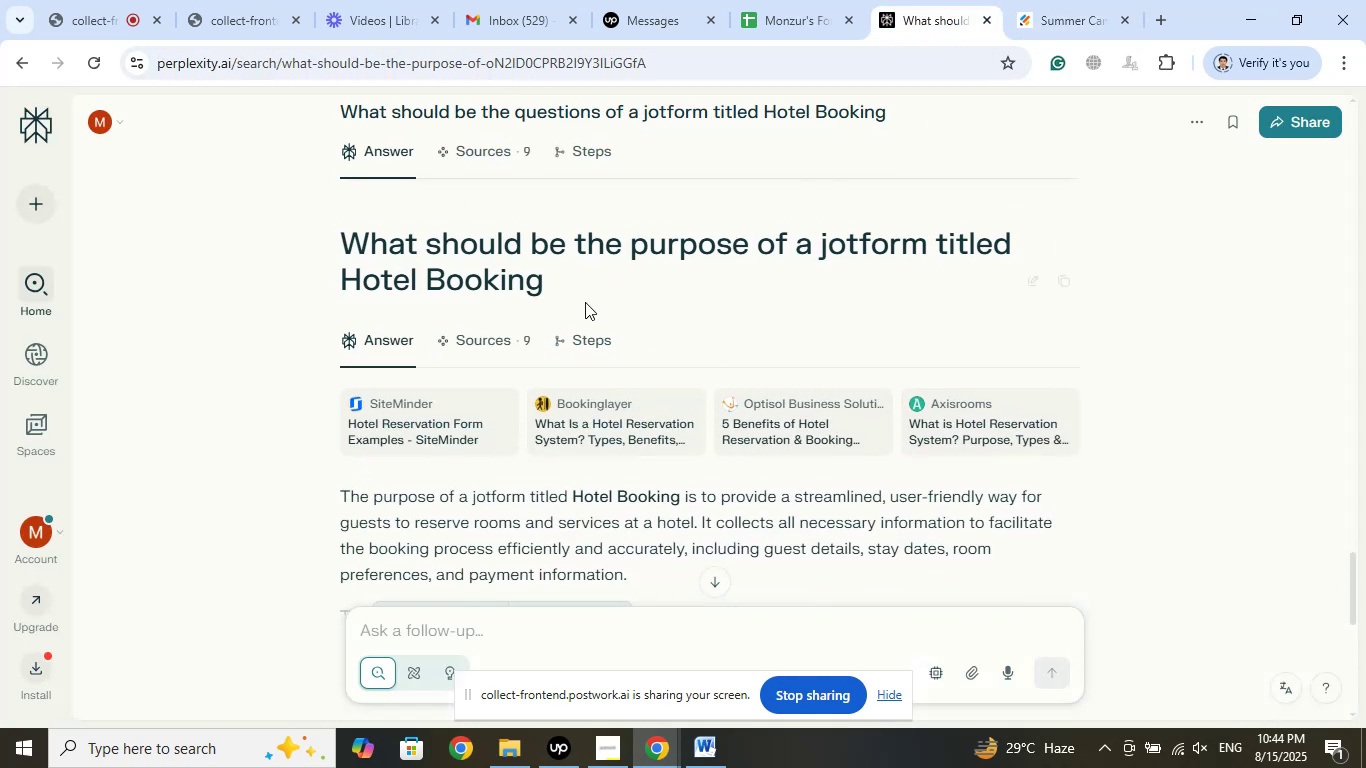 
left_click_drag(start_coordinate=[565, 283], to_coordinate=[339, 247])
 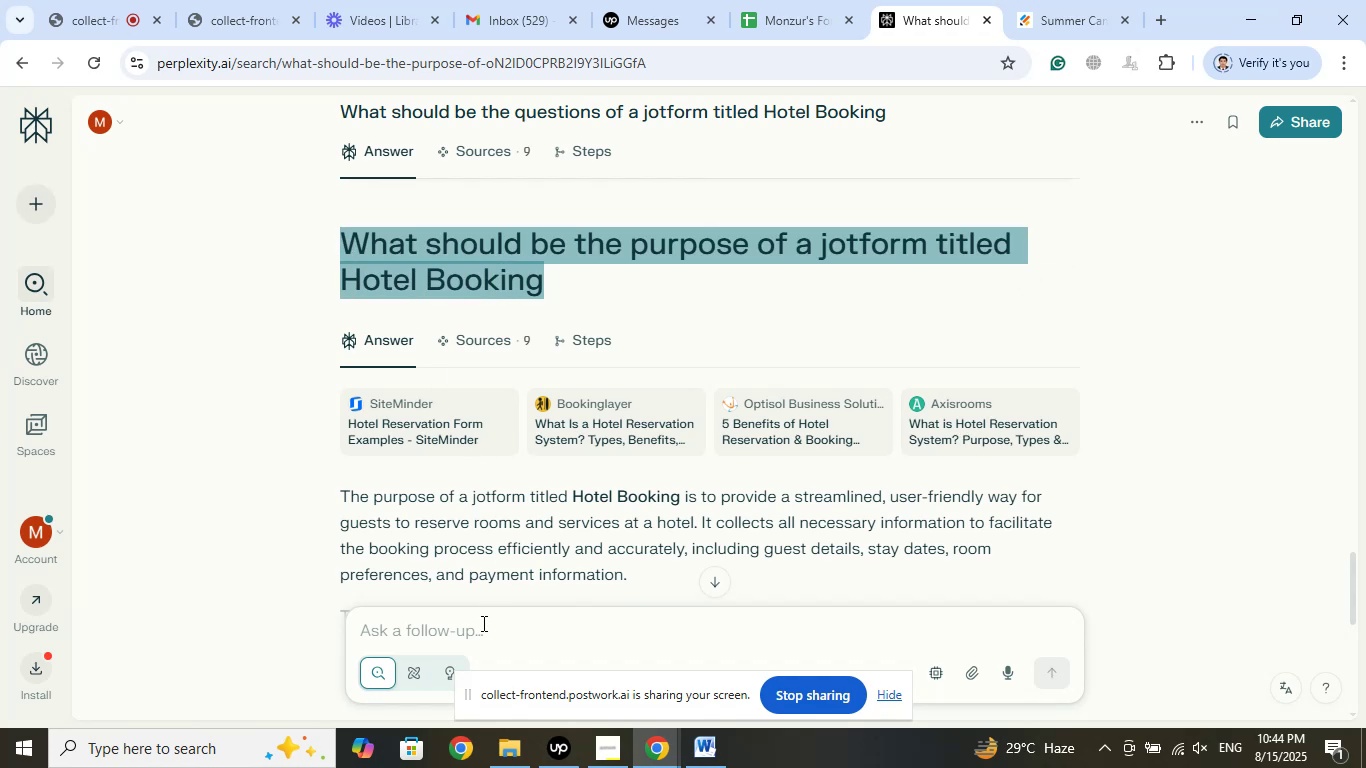 
left_click([482, 623])
 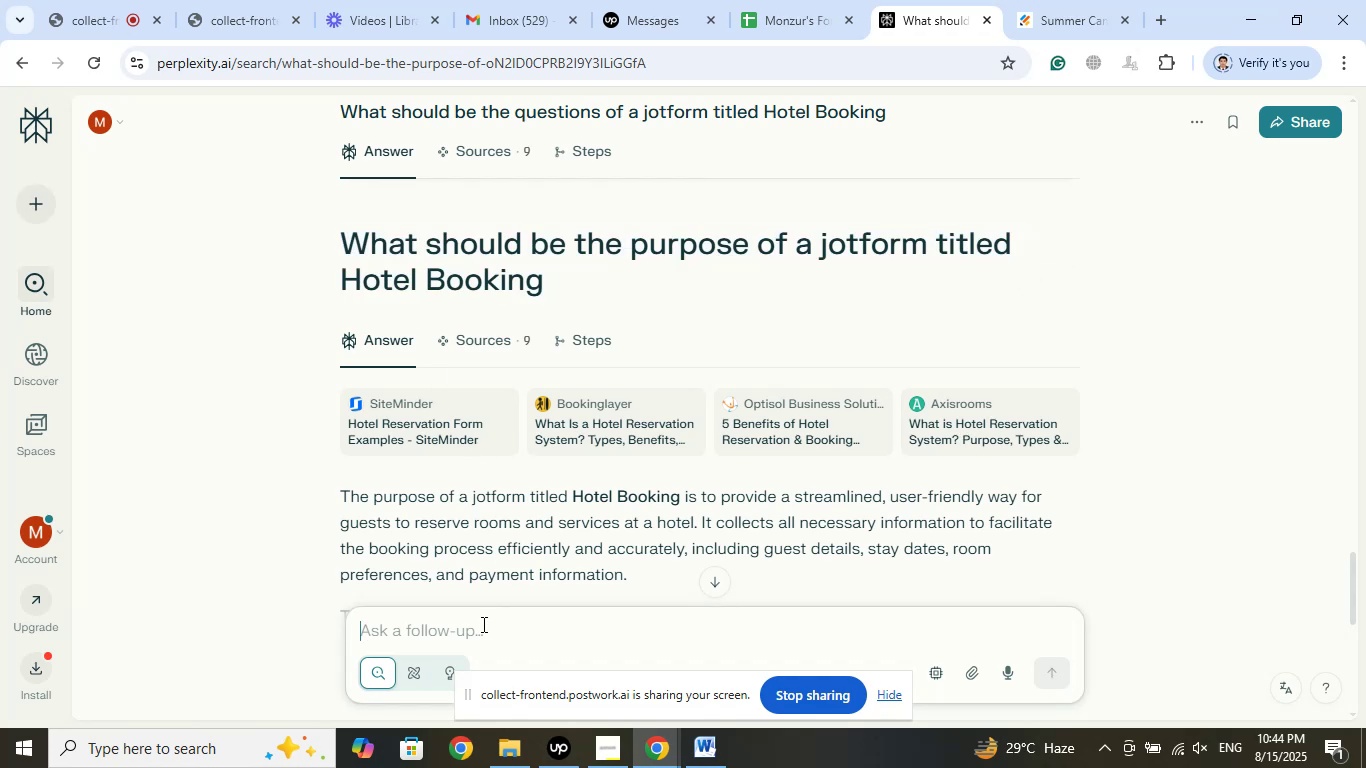 
right_click([482, 624])
 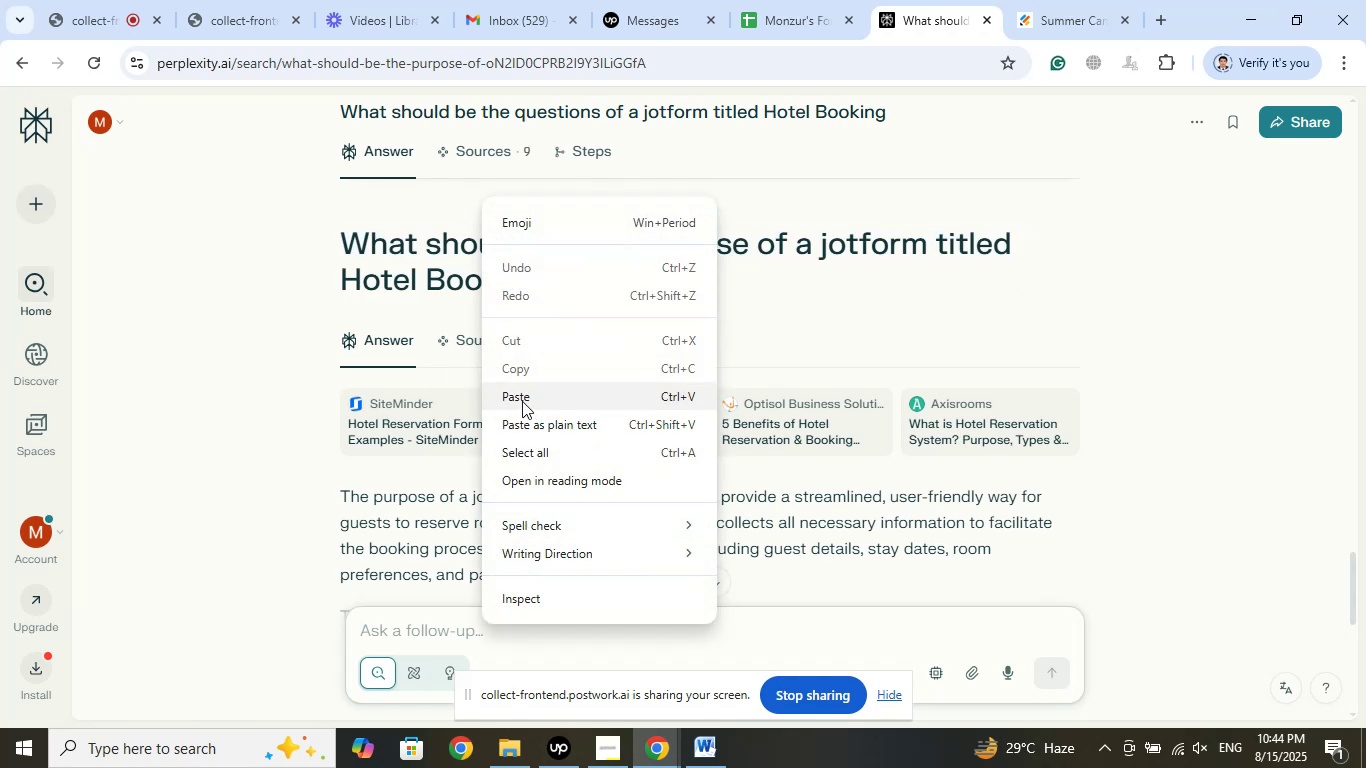 
left_click([522, 401])
 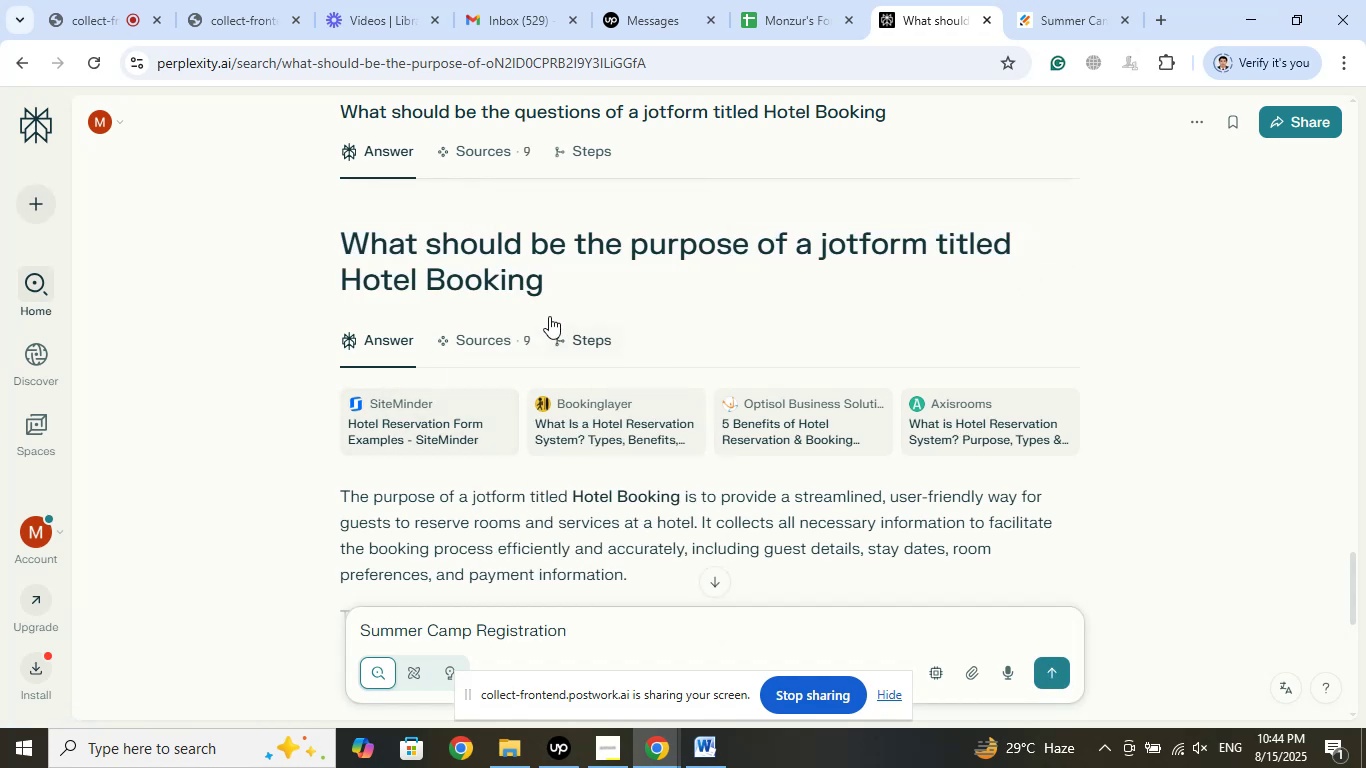 
left_click_drag(start_coordinate=[558, 288], to_coordinate=[344, 246])
 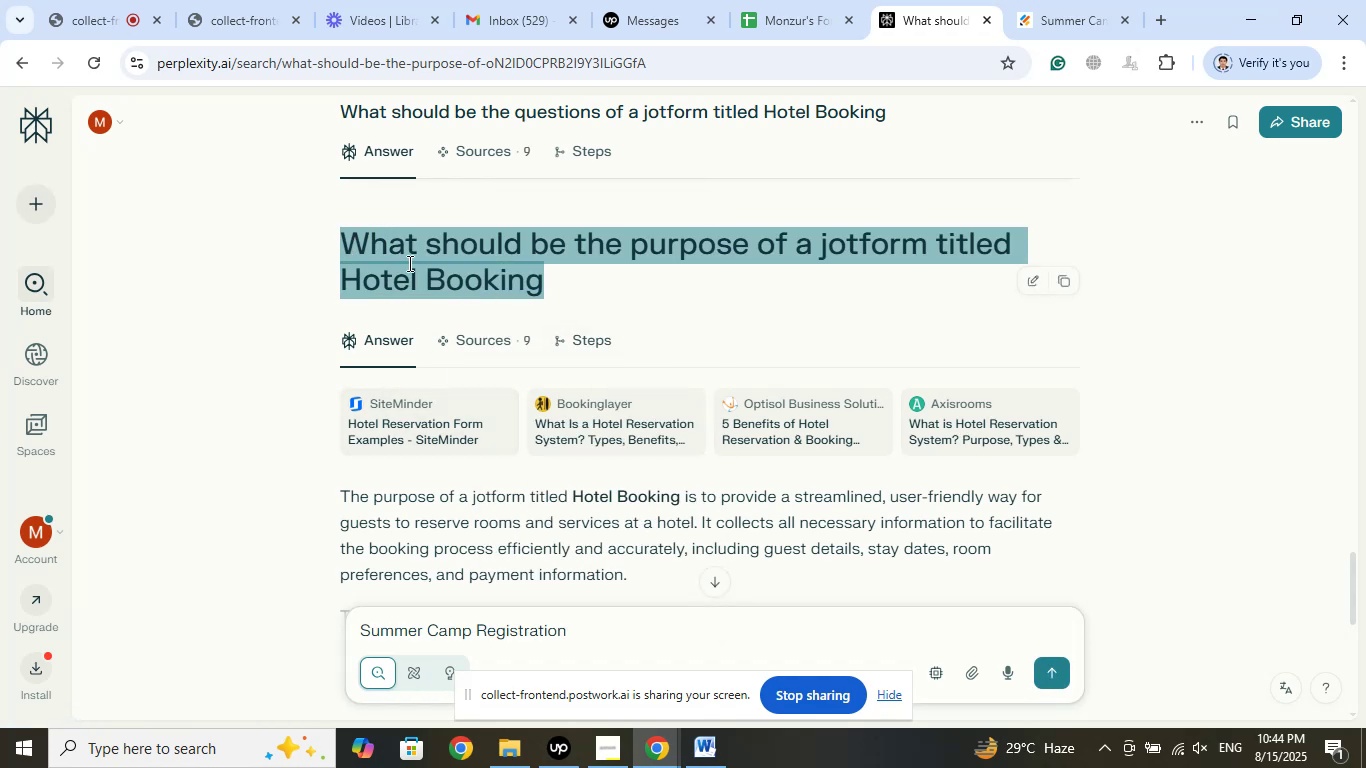 
right_click([408, 263])
 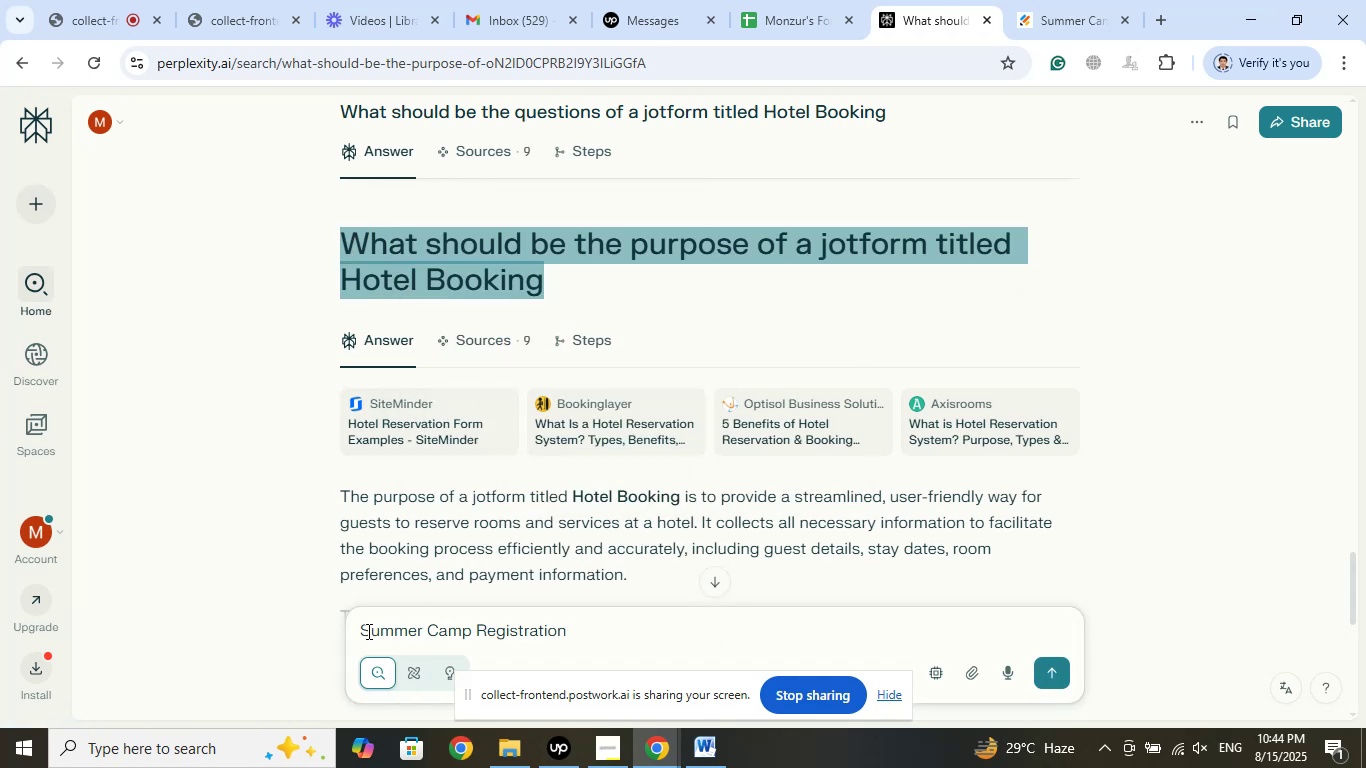 
left_click([363, 631])
 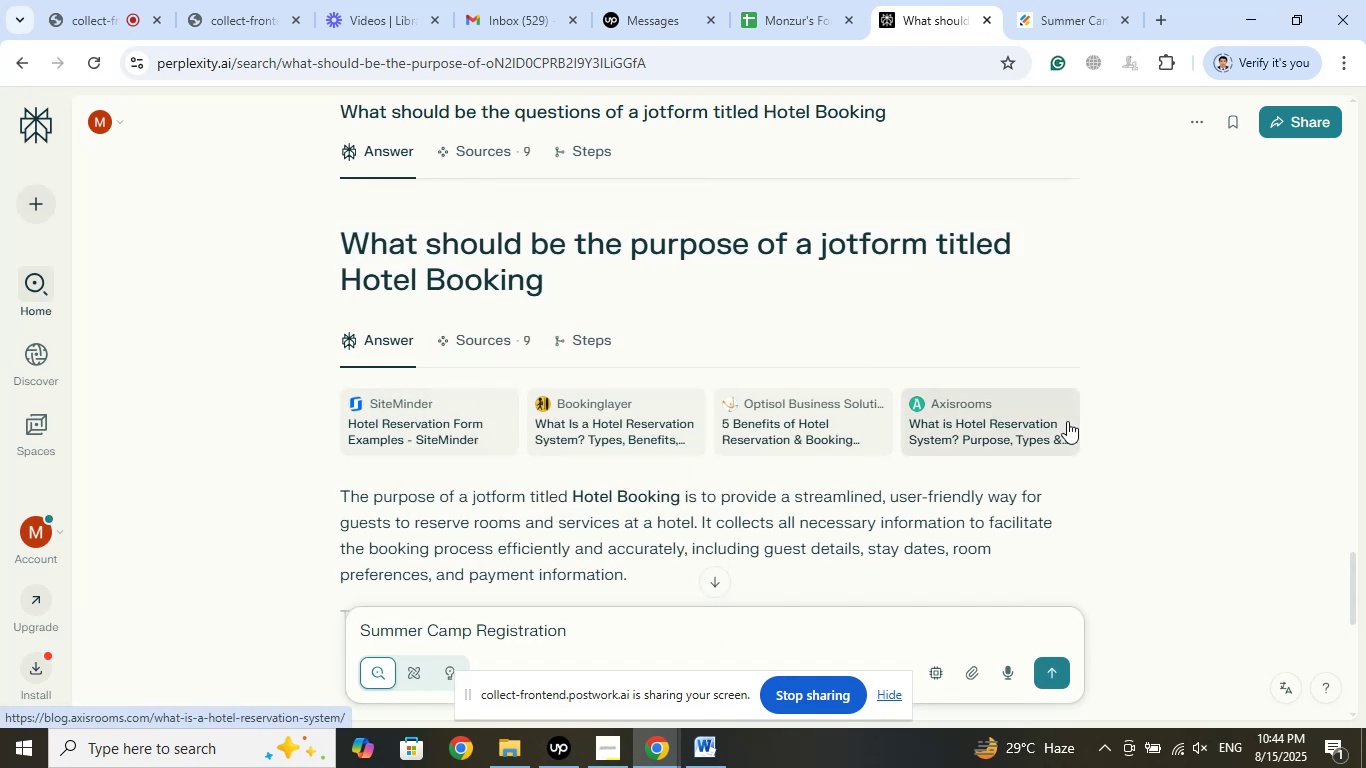 
key(Control+V)
 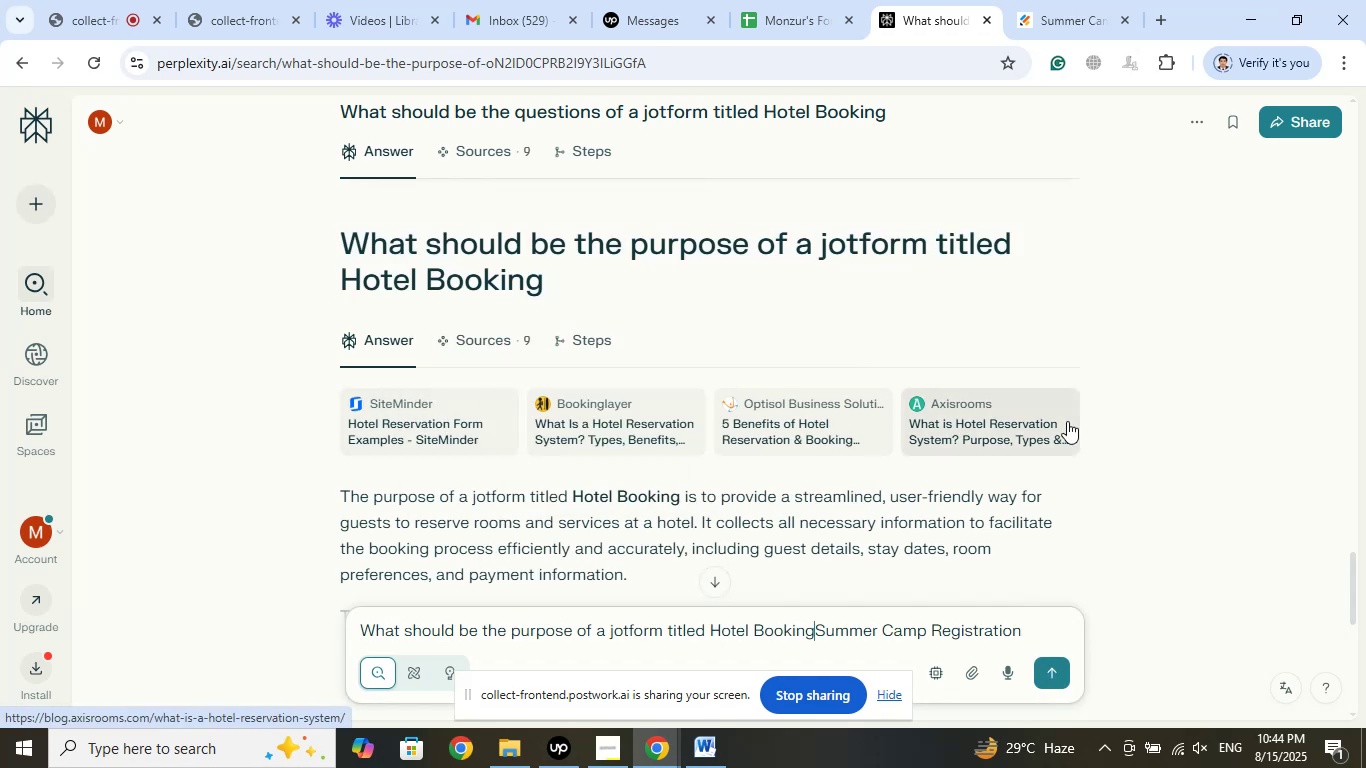 
key(Space)
 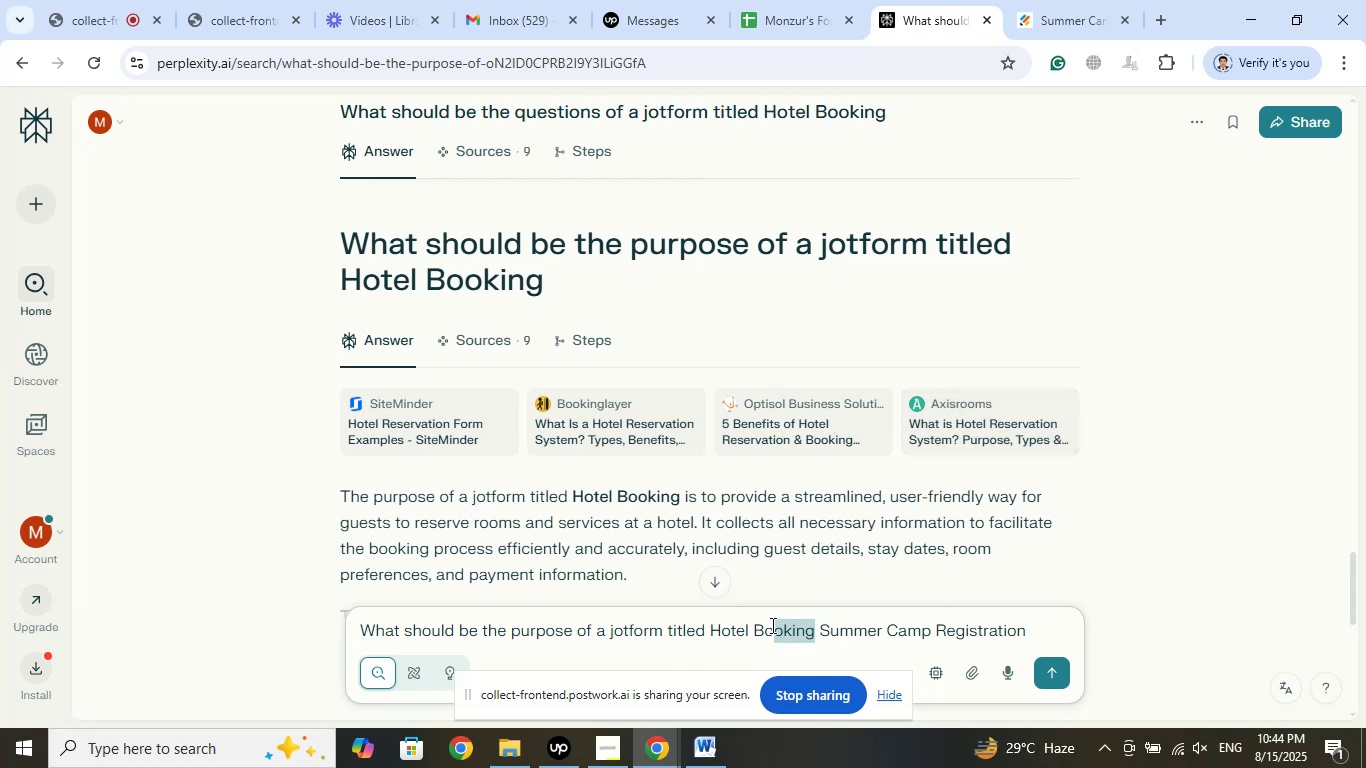 
wait(8.48)
 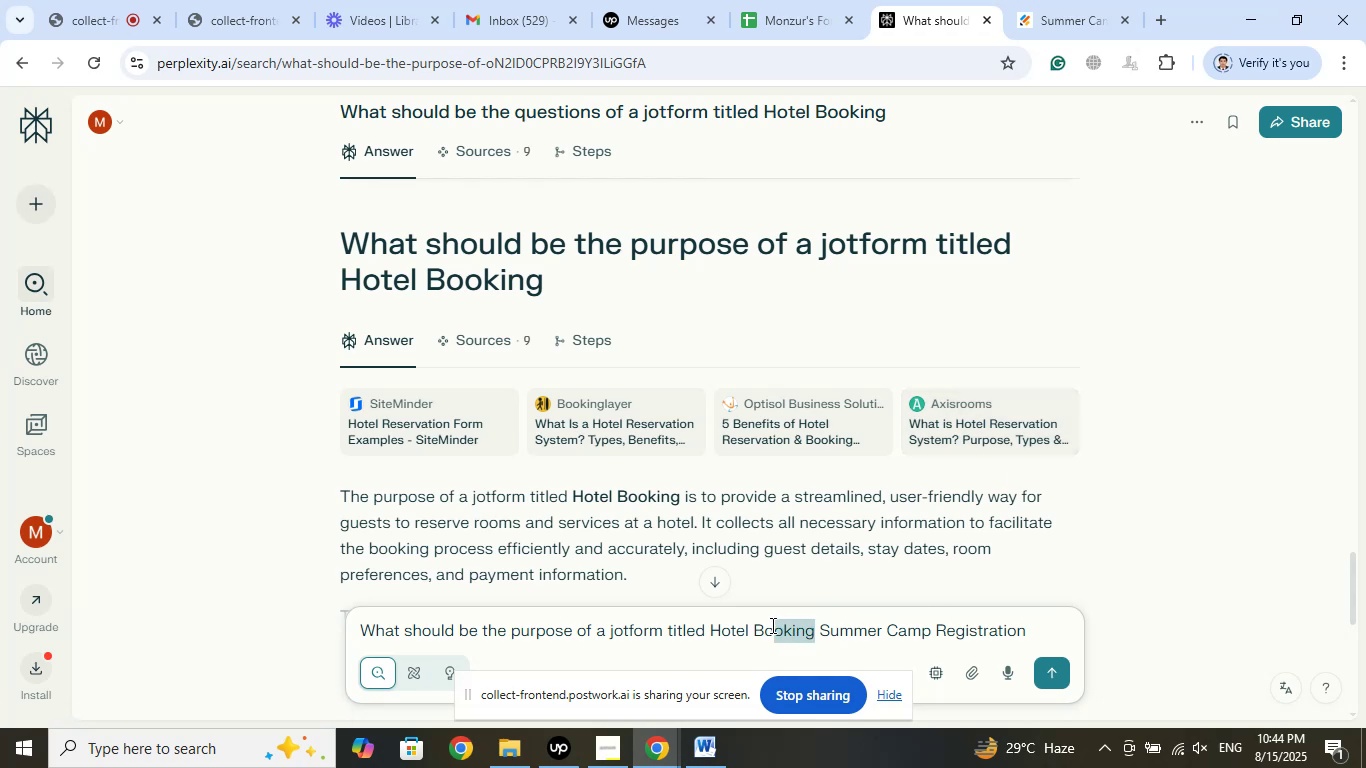 
key(Shift+ArrowLeft)
 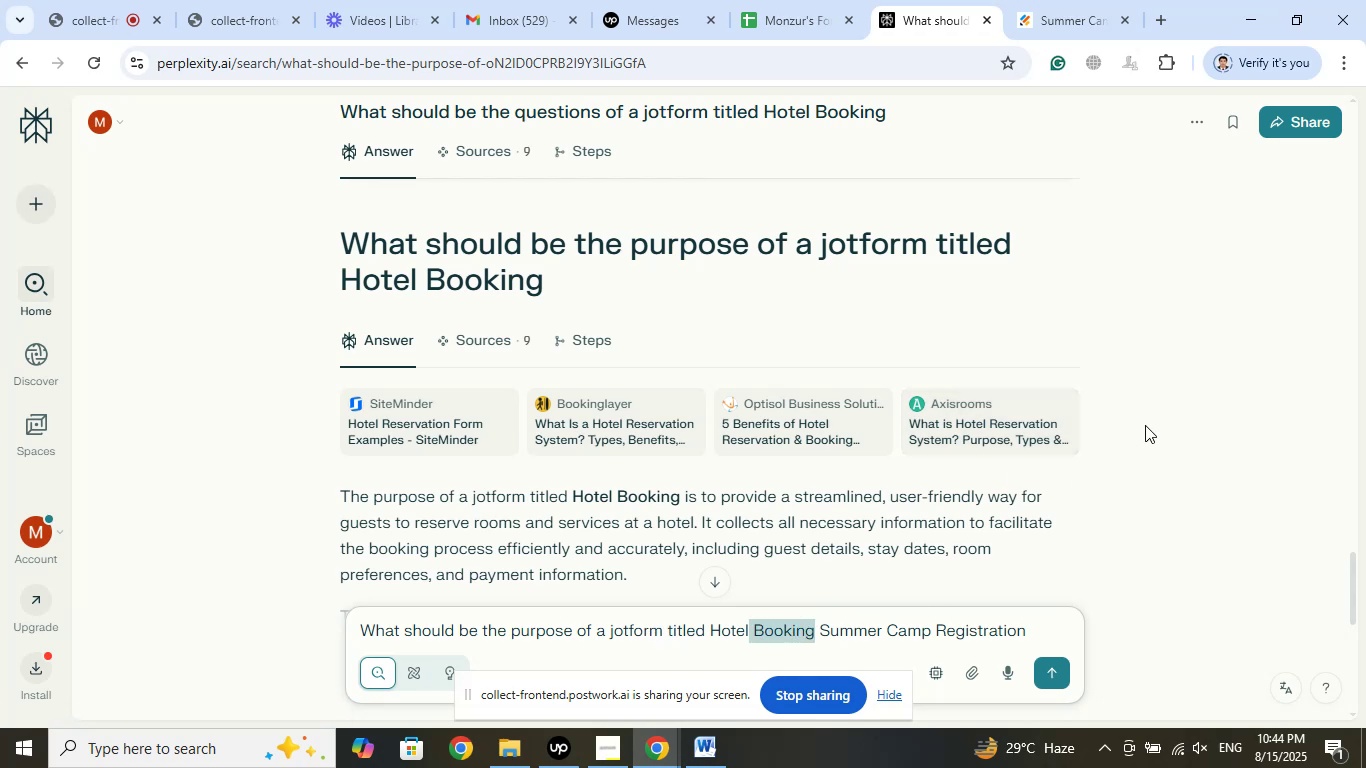 
key(Delete)
 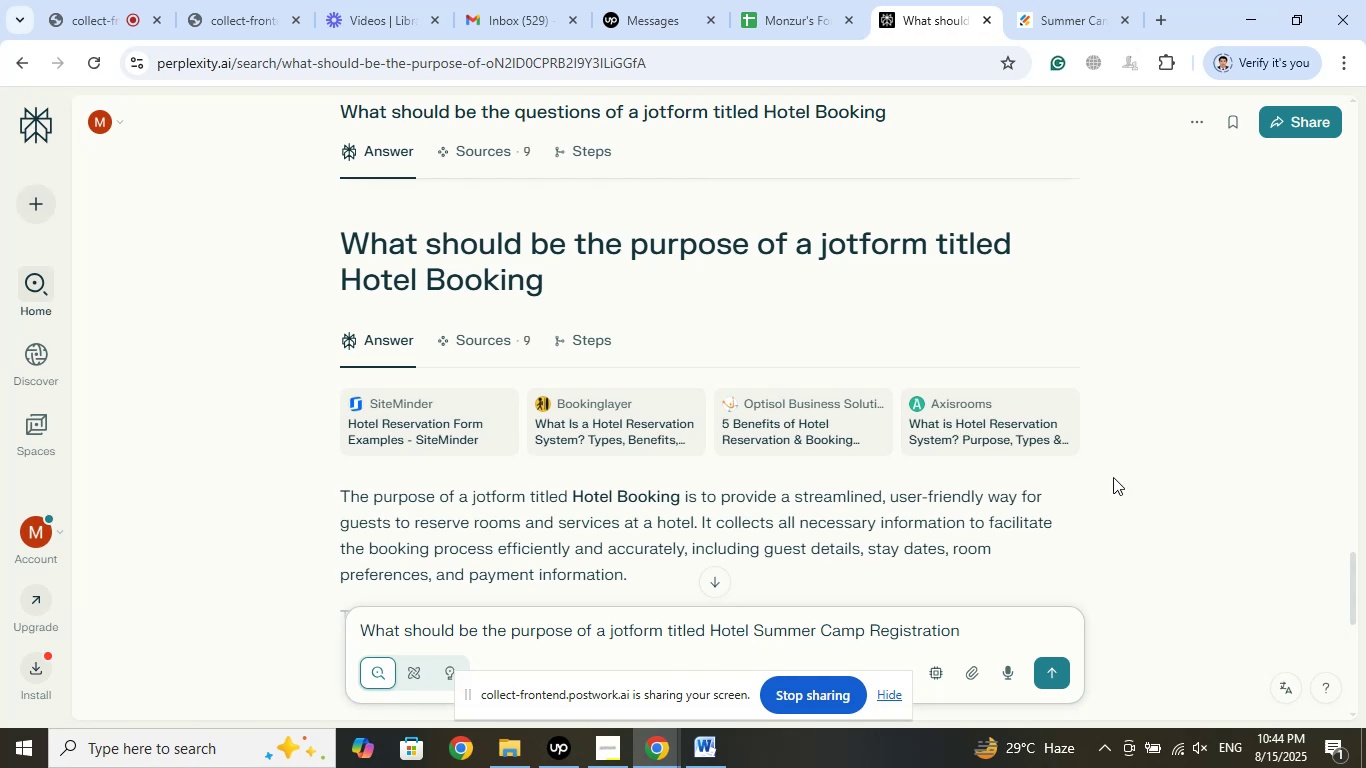 
left_click([1057, 672])
 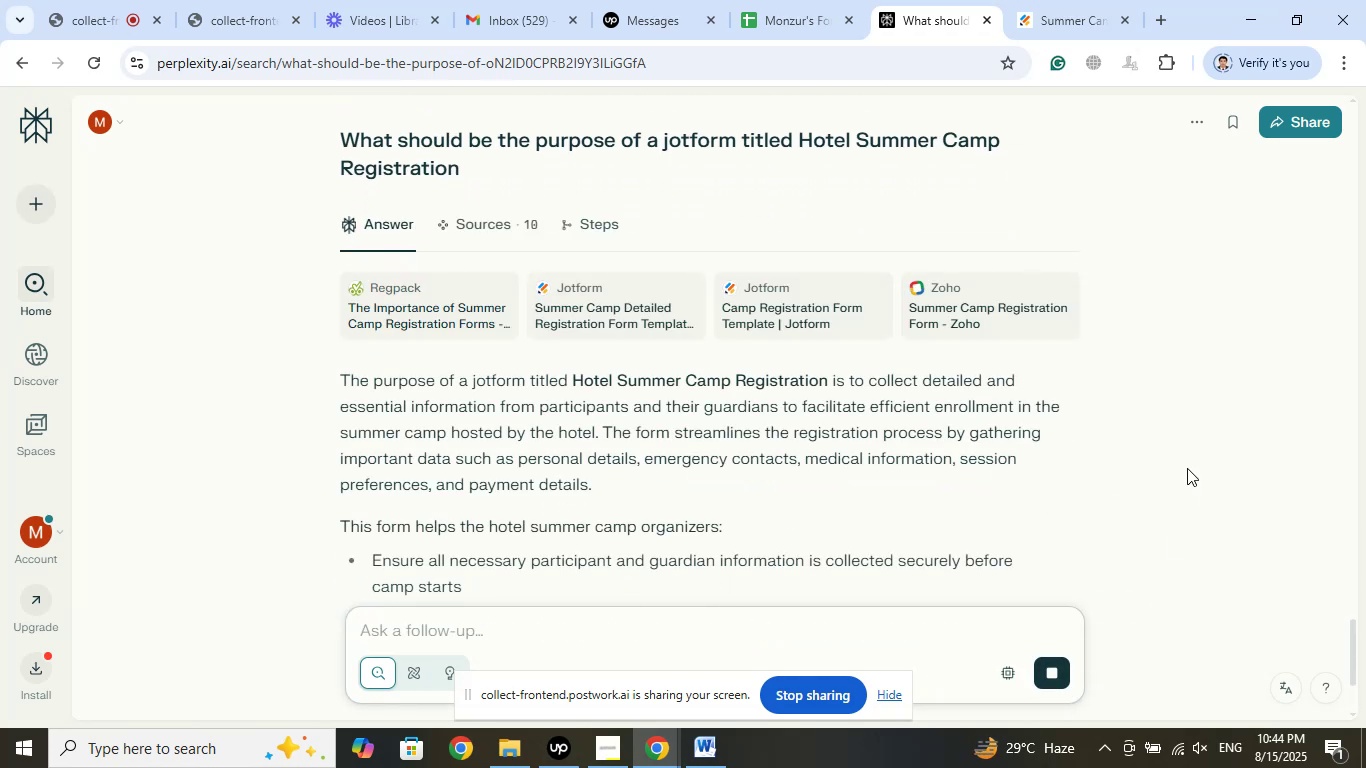 
wait(7.84)
 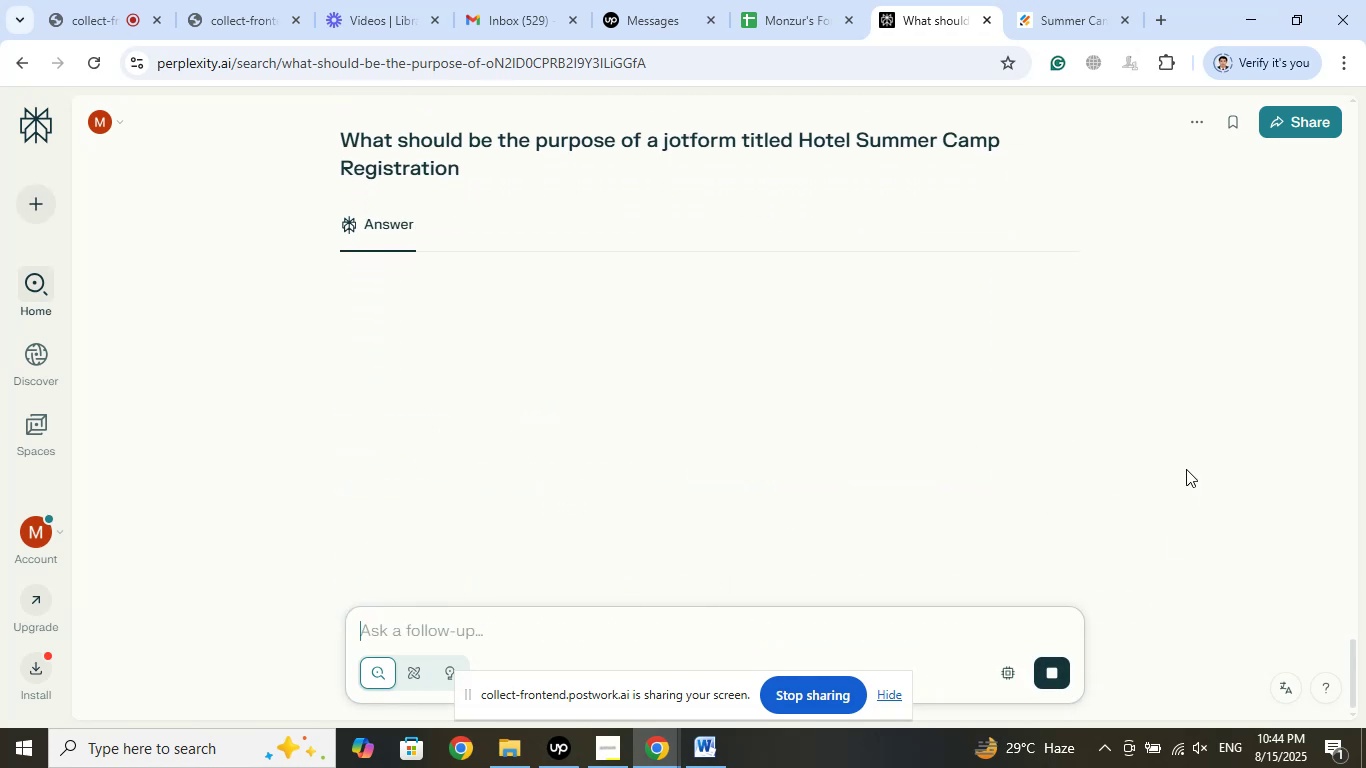 
scroll: coordinate [765, 525], scroll_direction: down, amount: 2.0
 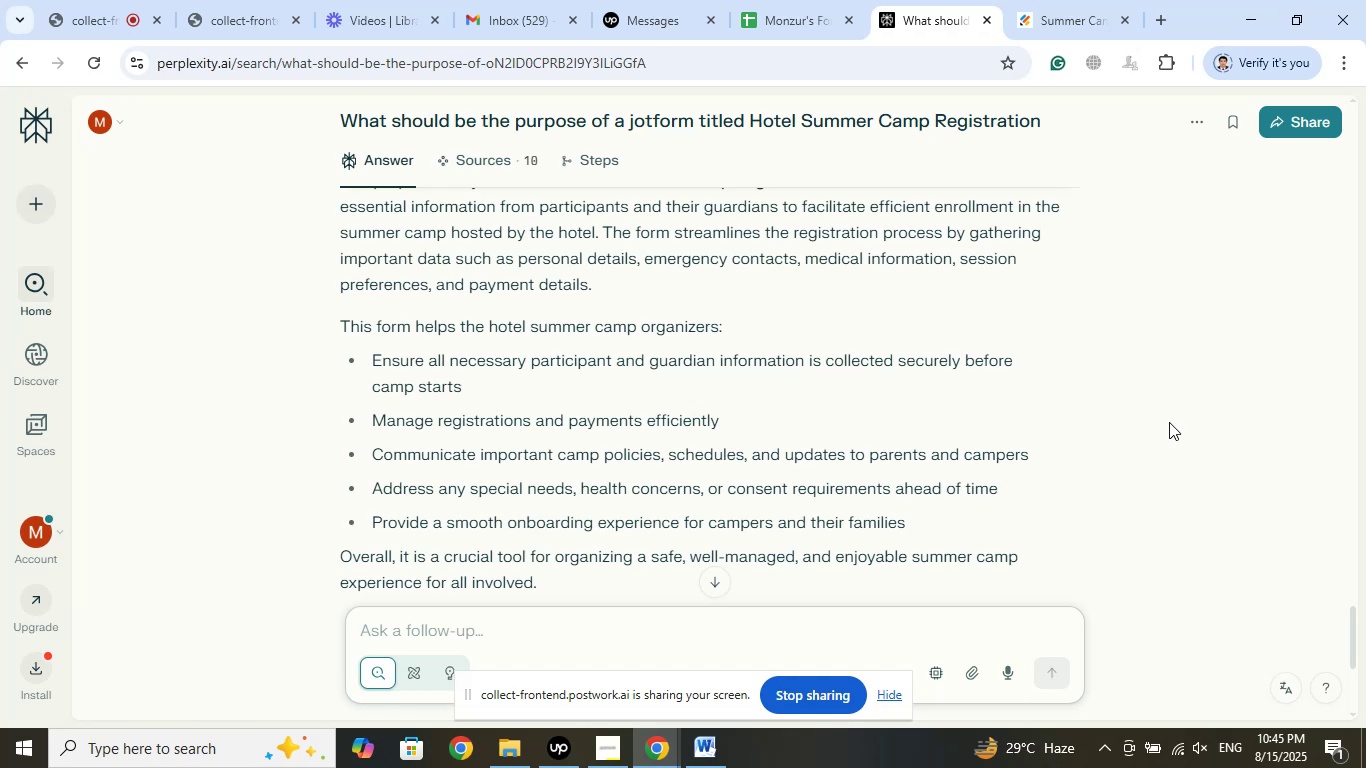 
wait(29.25)
 